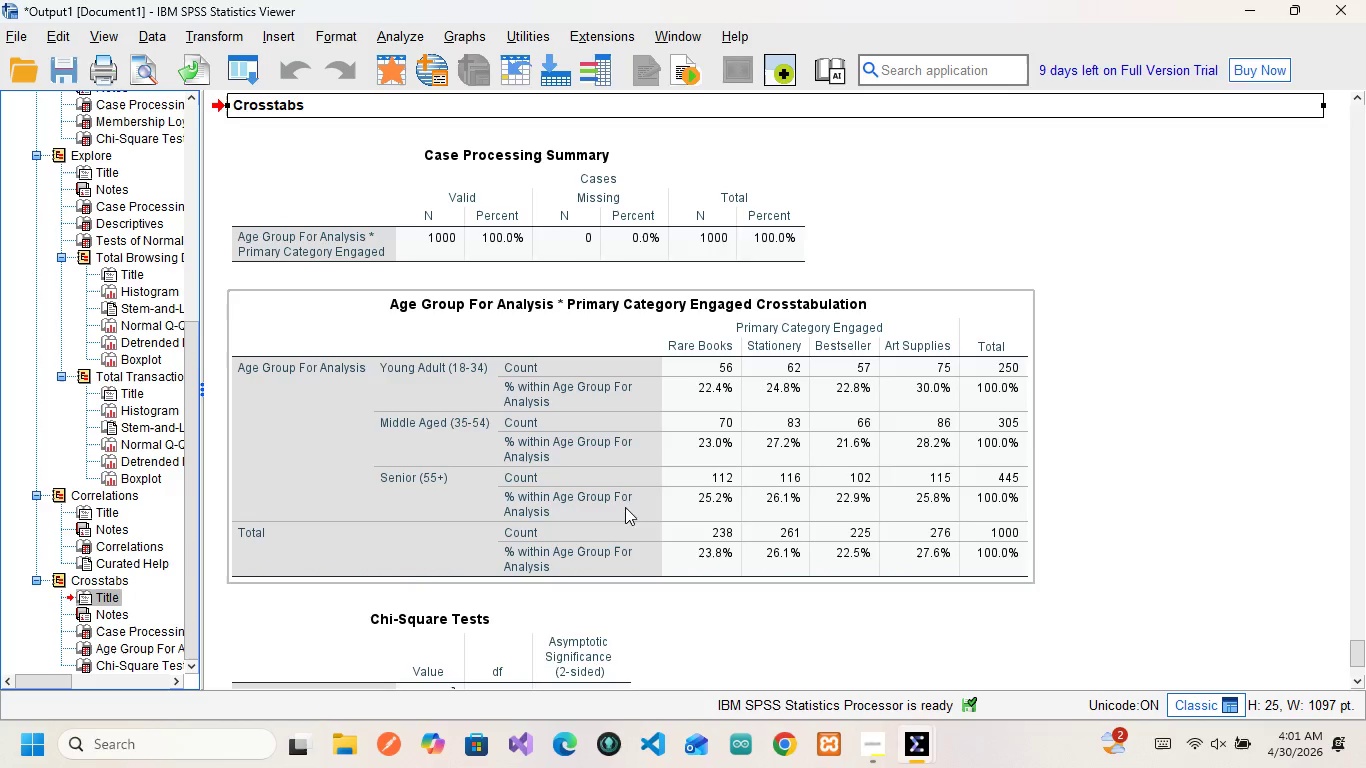 
scroll: coordinate [793, 490], scroll_direction: down, amount: 5.0
 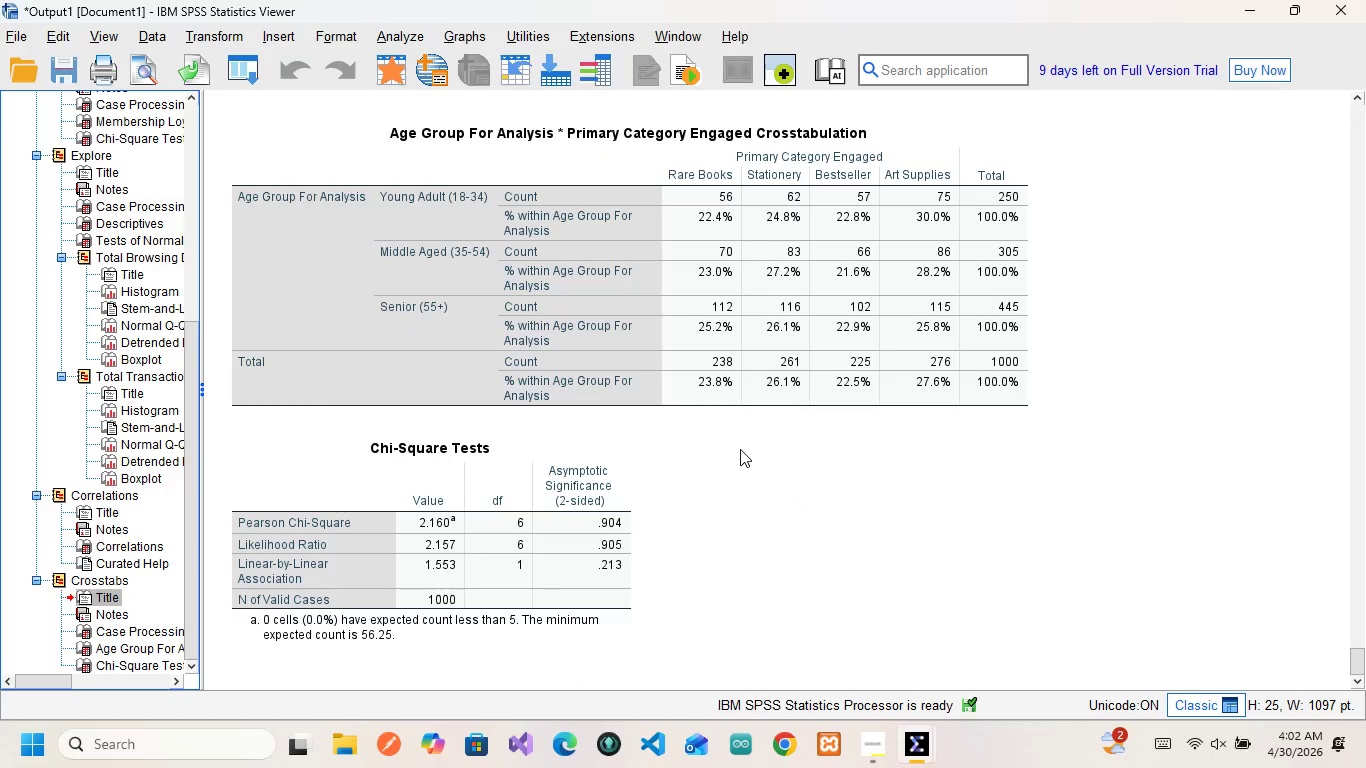 
left_click([751, 448])
 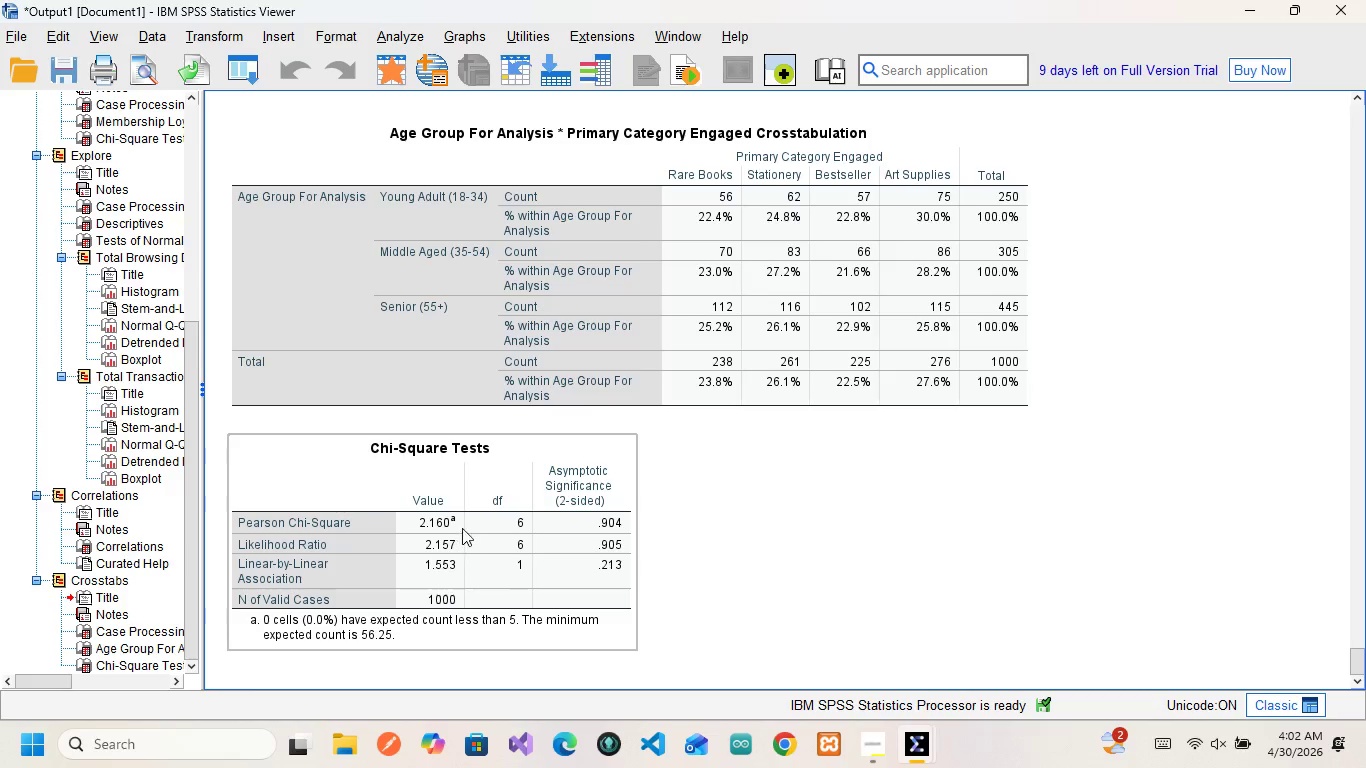 
wait(12.82)
 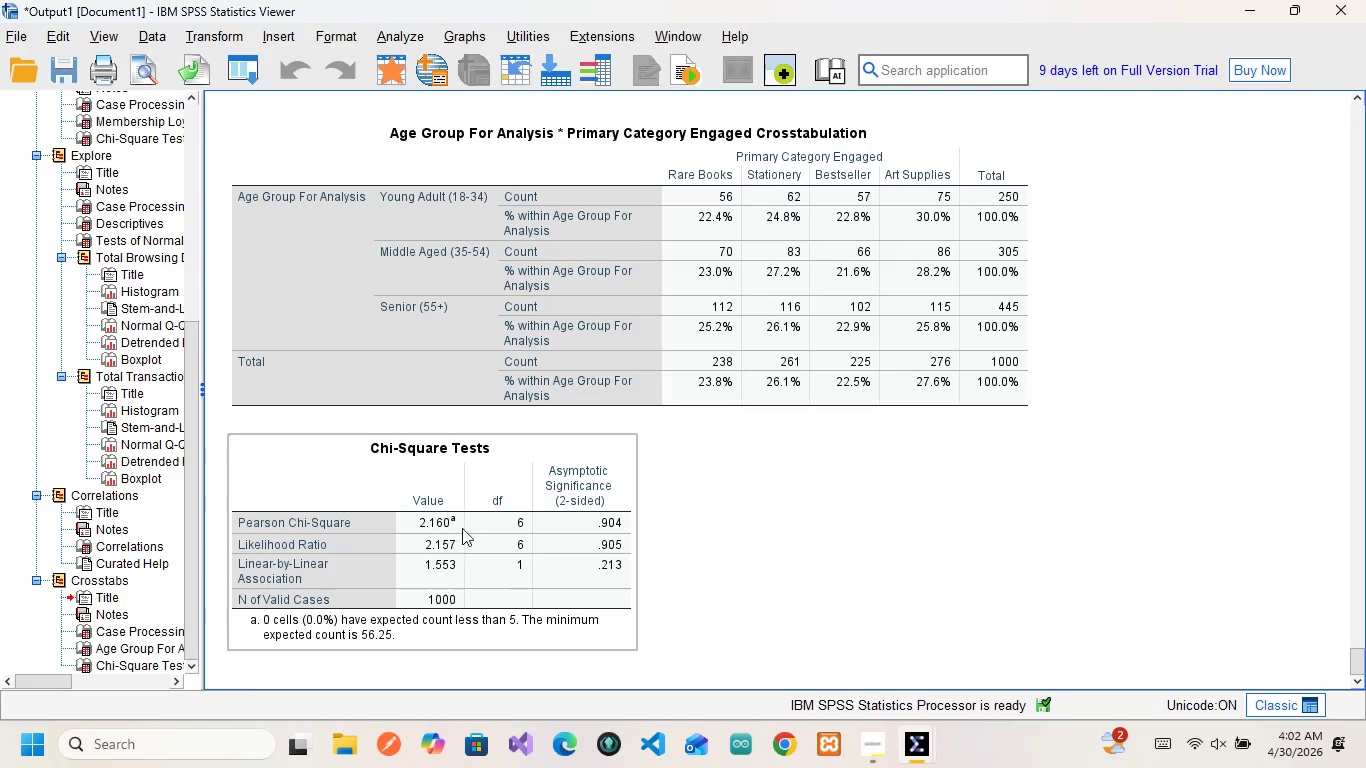 
mouse_move([485, 544])
 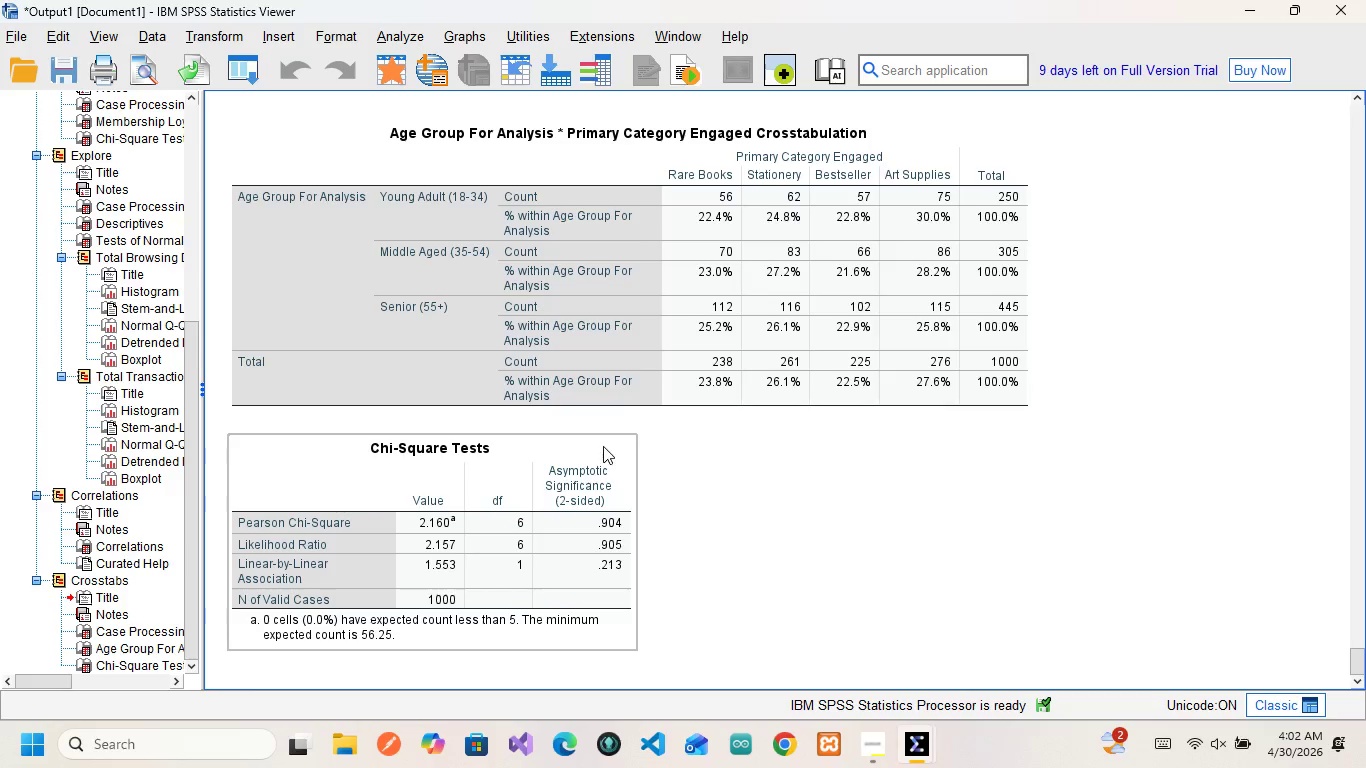 
wait(6.46)
 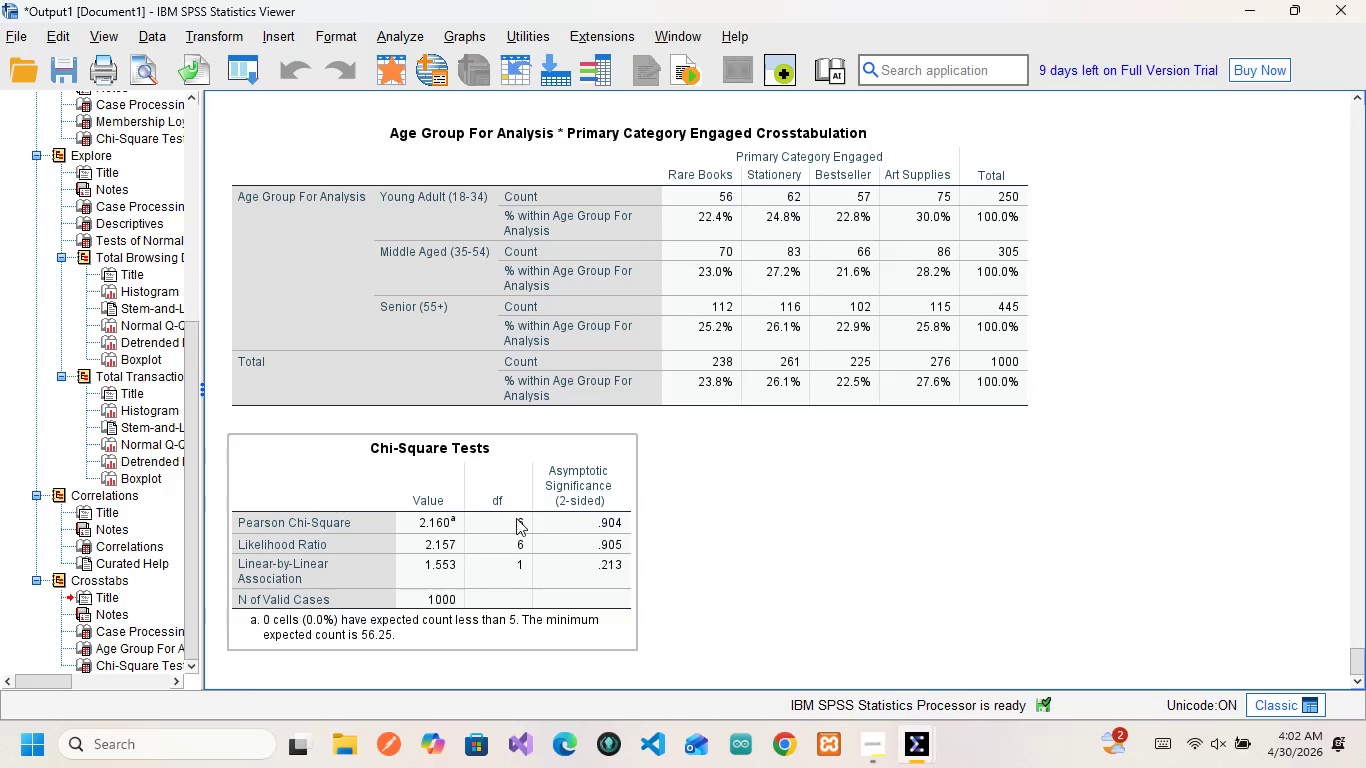 
mouse_move([586, 518])
 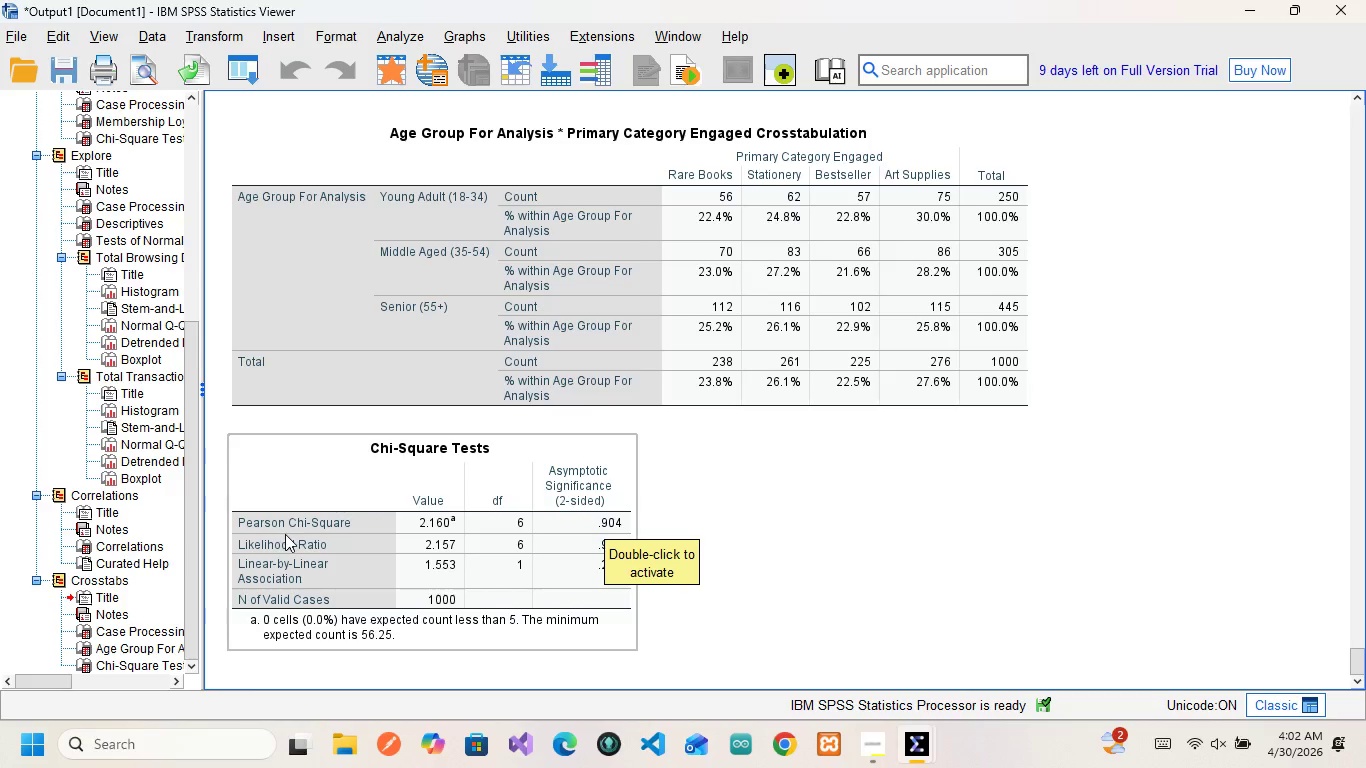 
left_click([285, 534])
 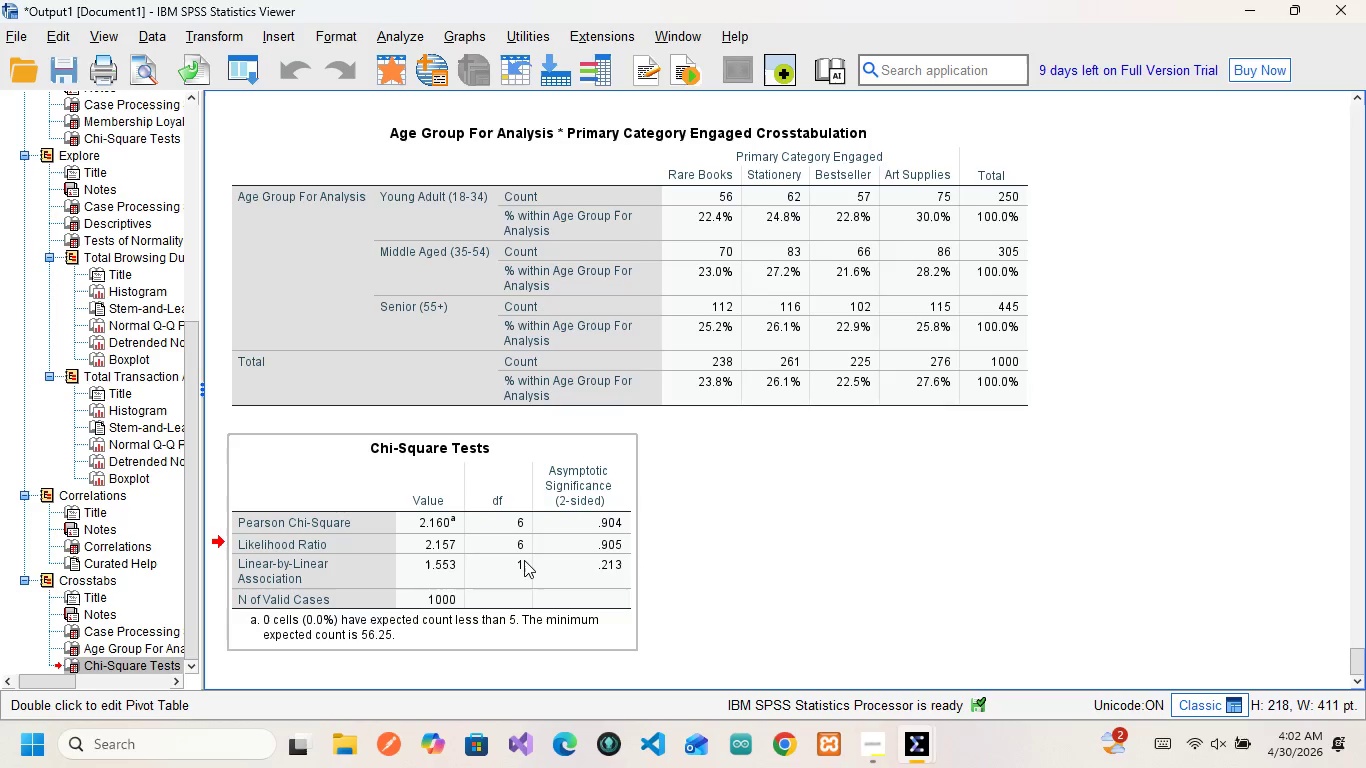 
wait(19.42)
 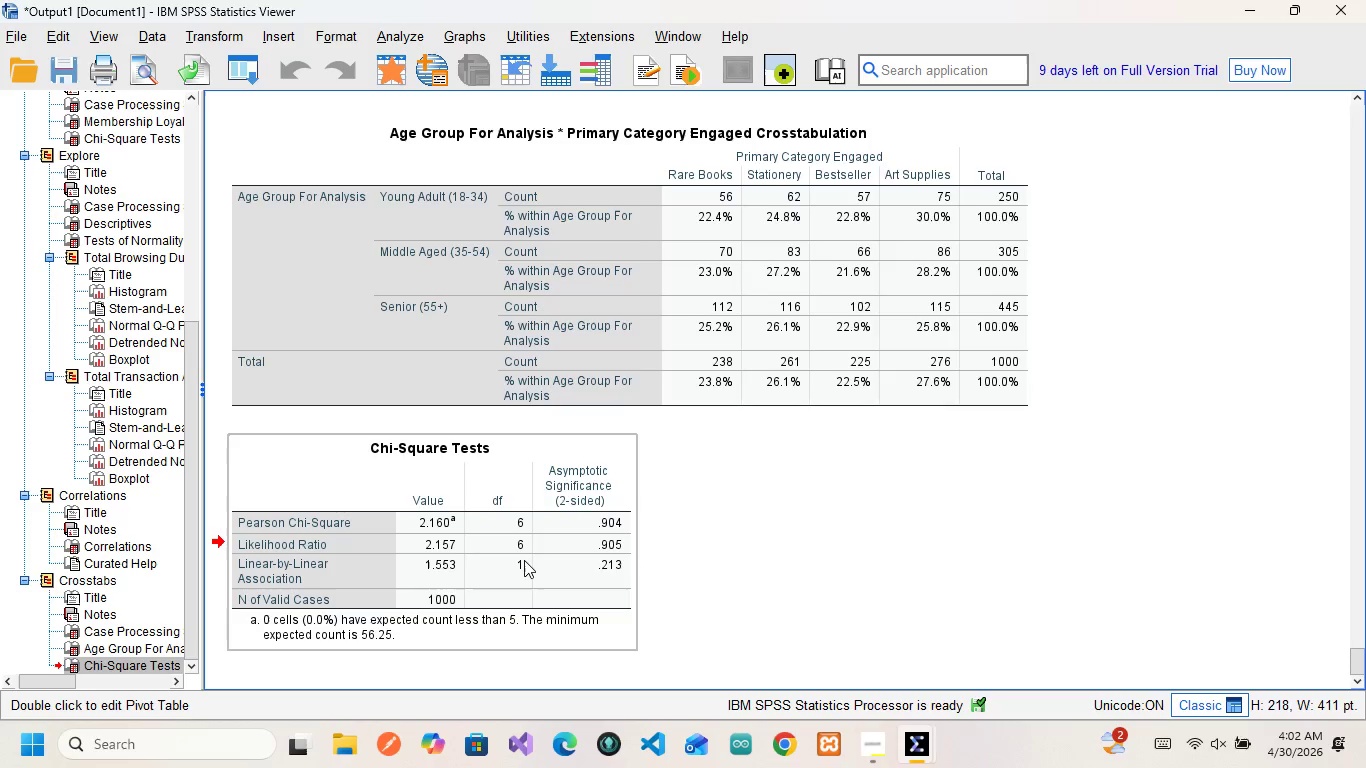 
left_click([703, 525])
 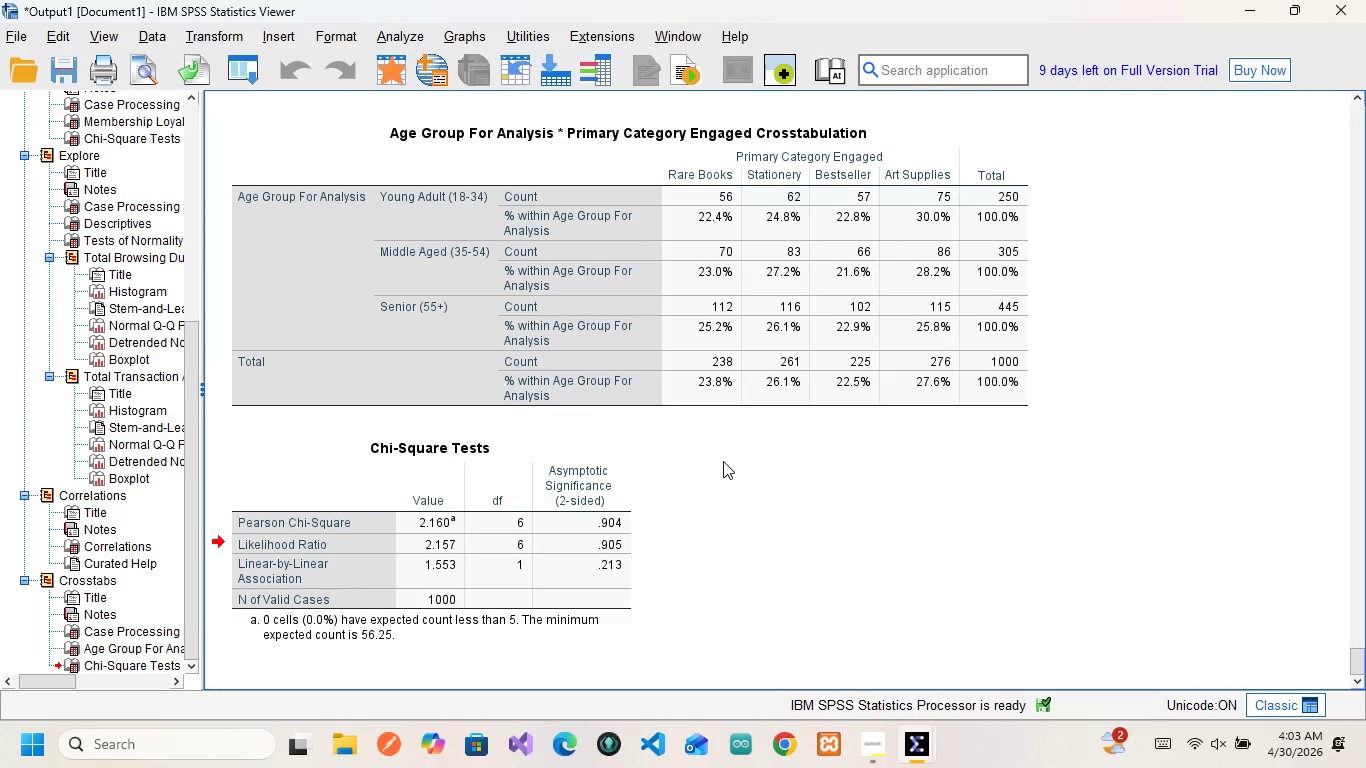 
wait(18.73)
 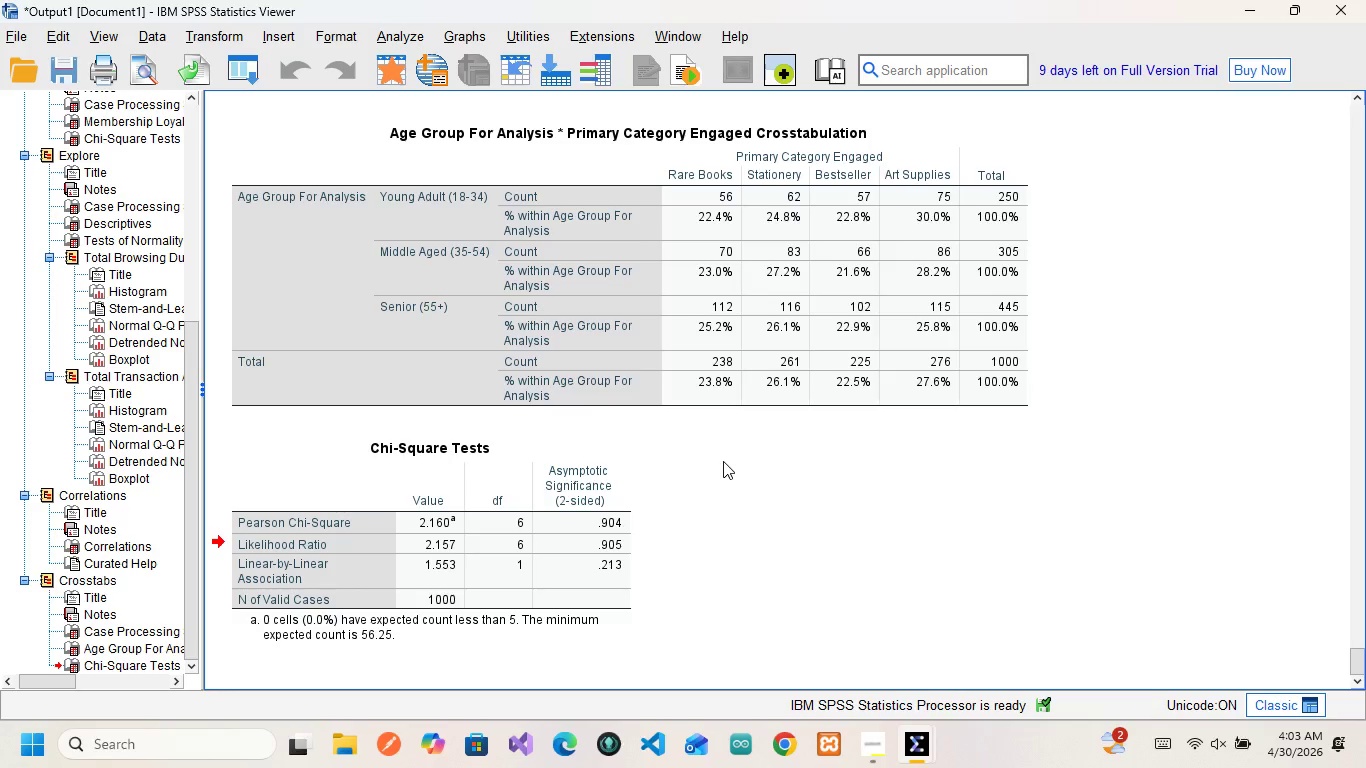 
mouse_move([480, 369])
 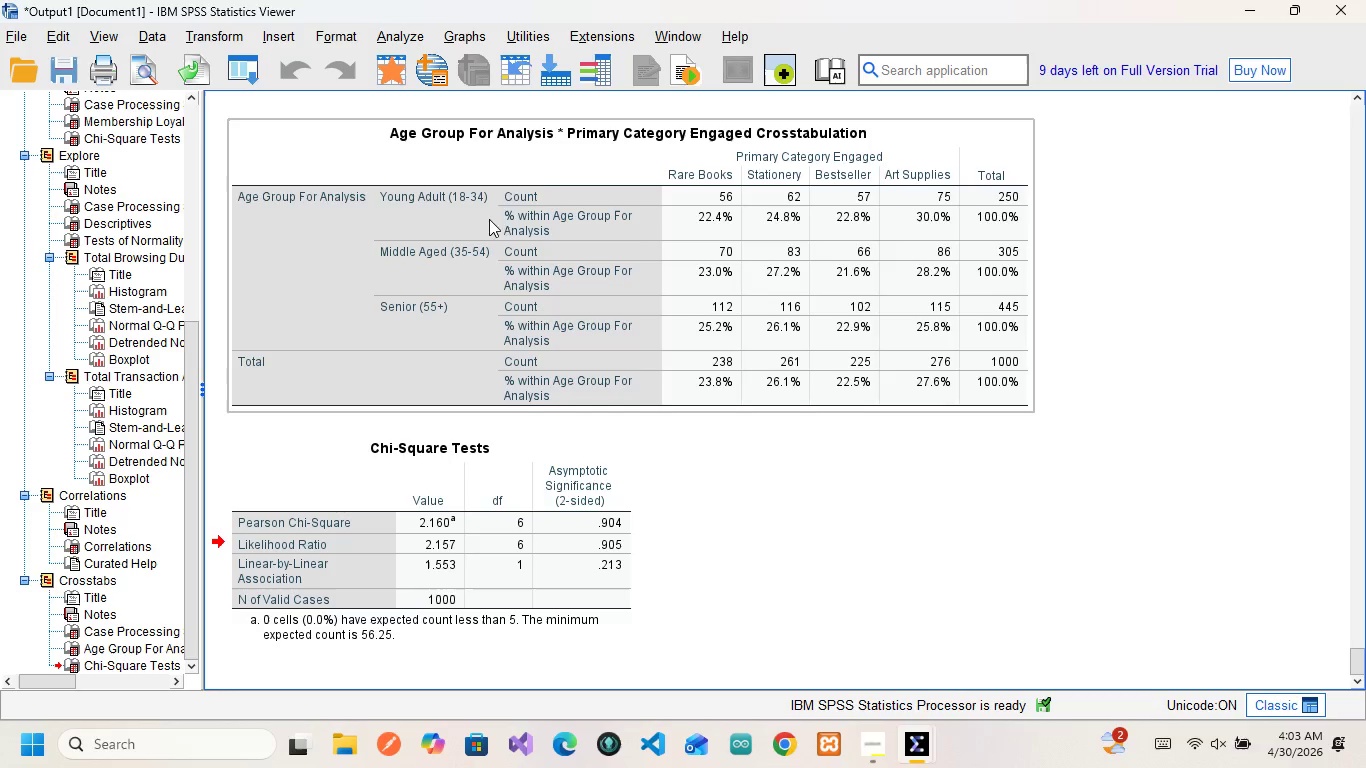 
mouse_move([510, 154])
 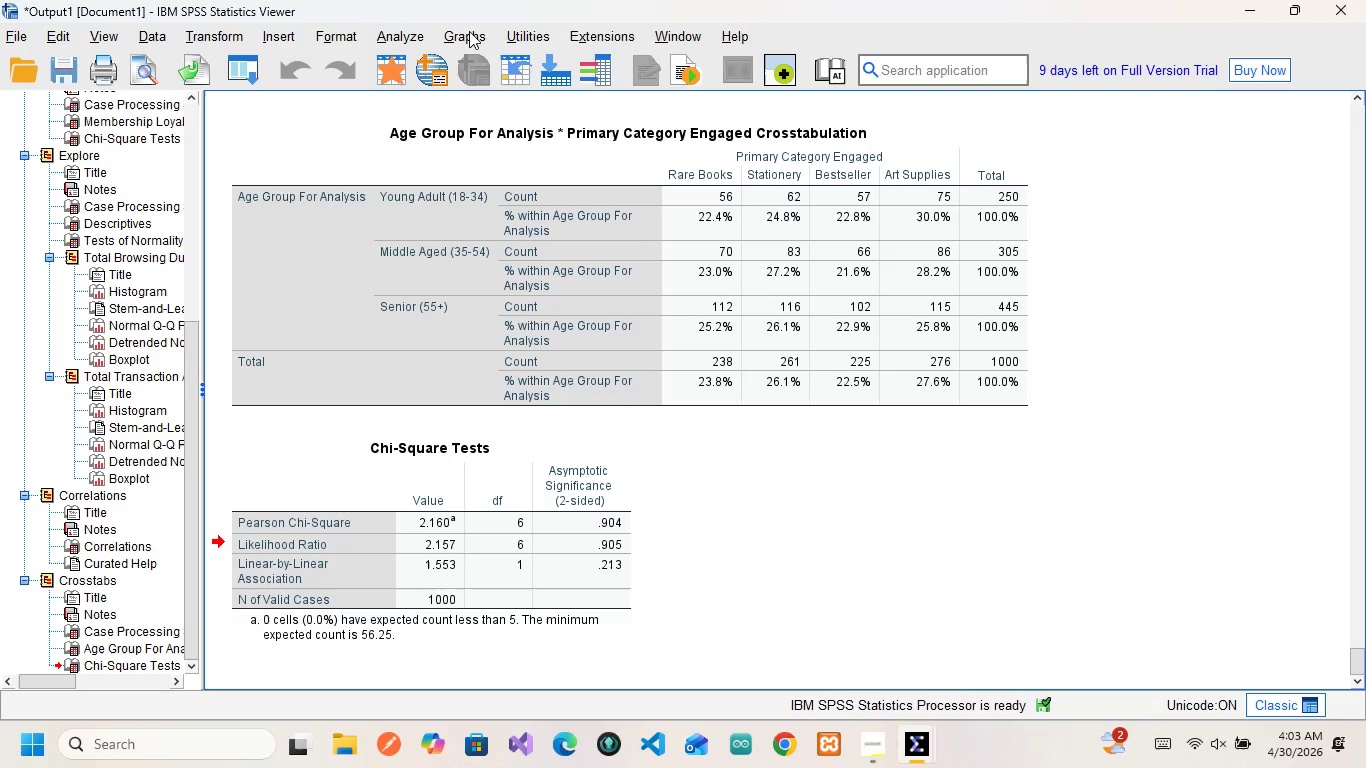 
left_click([469, 29])
 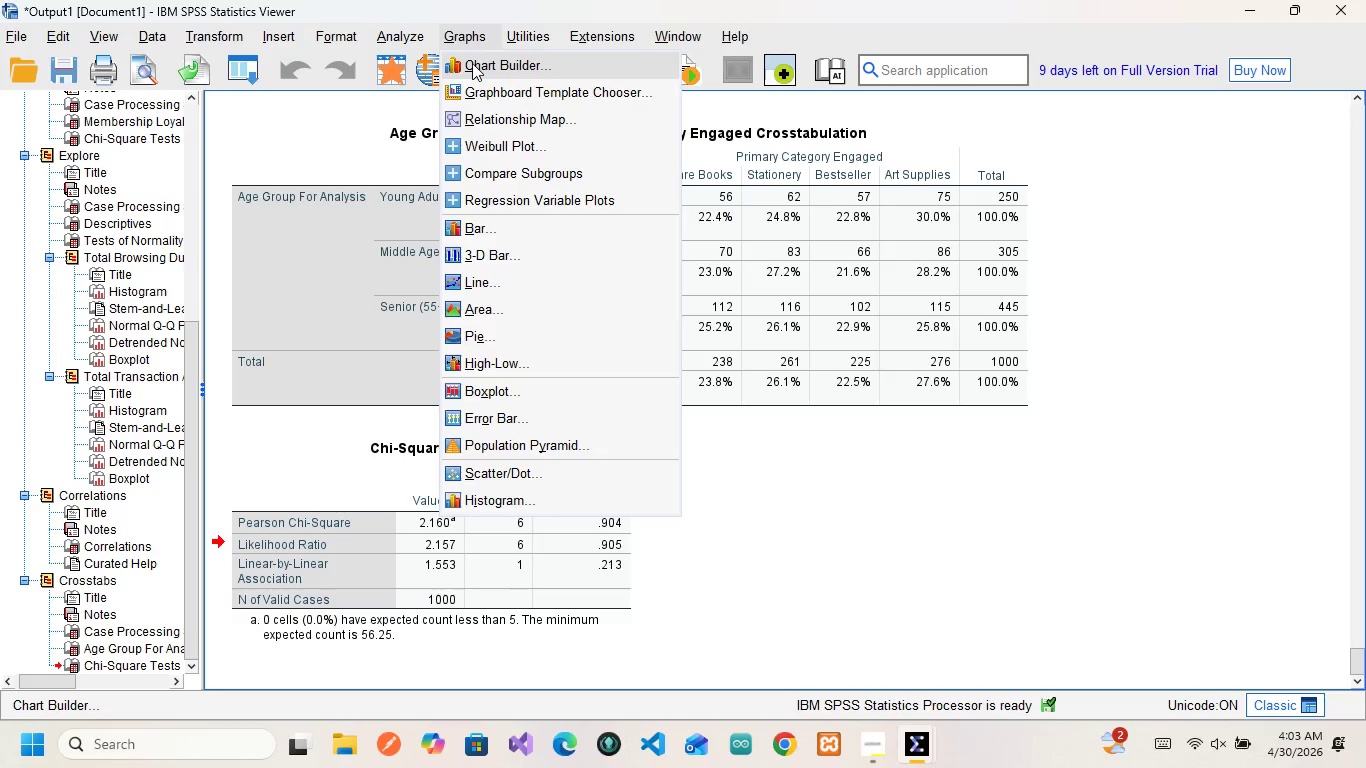 
left_click([472, 63])
 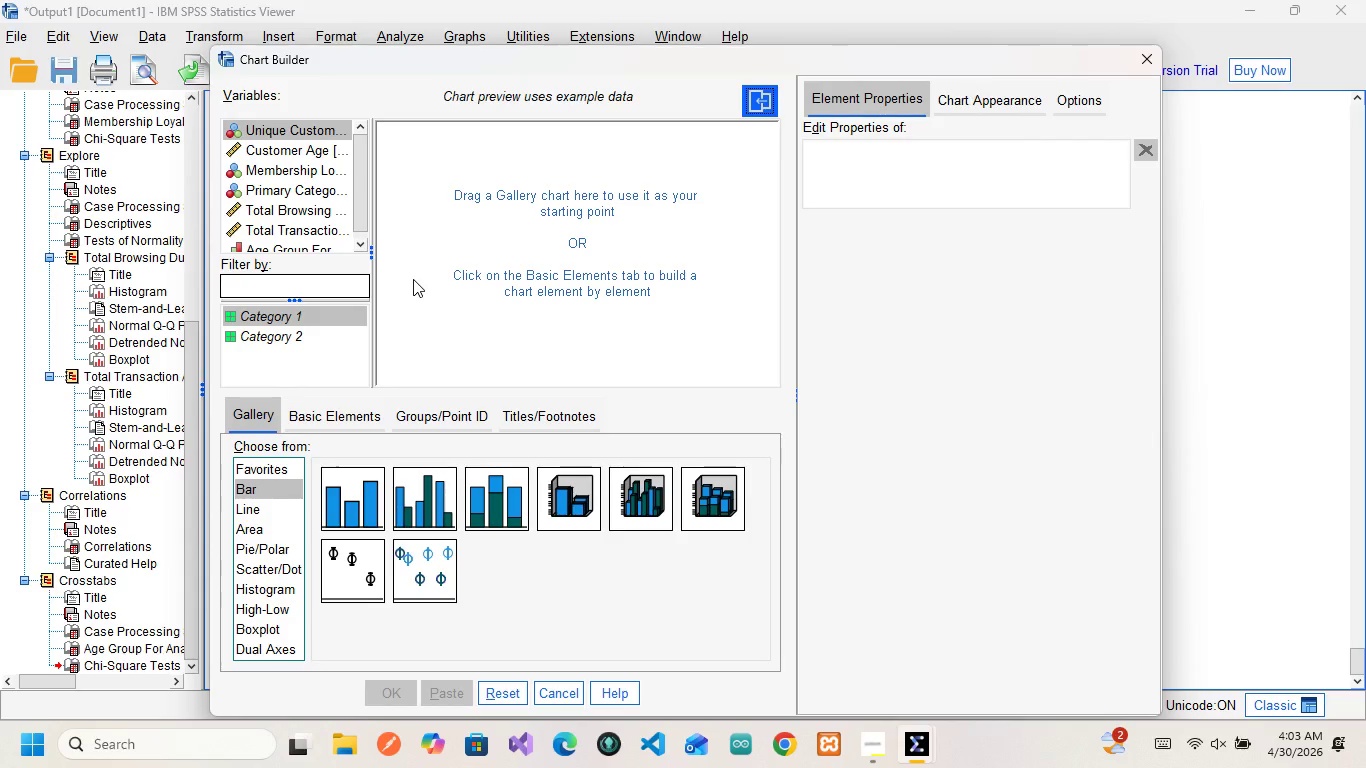 
wait(8.76)
 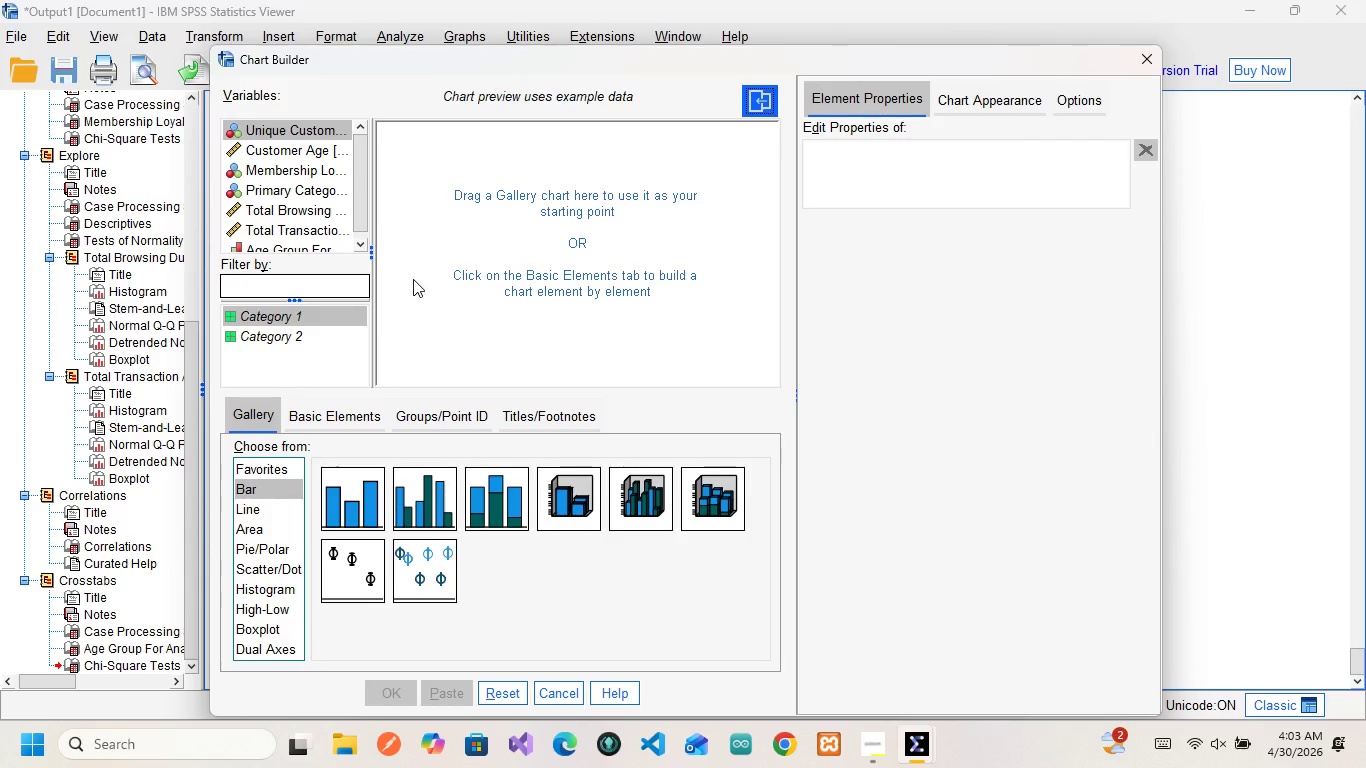 
left_click([253, 567])
 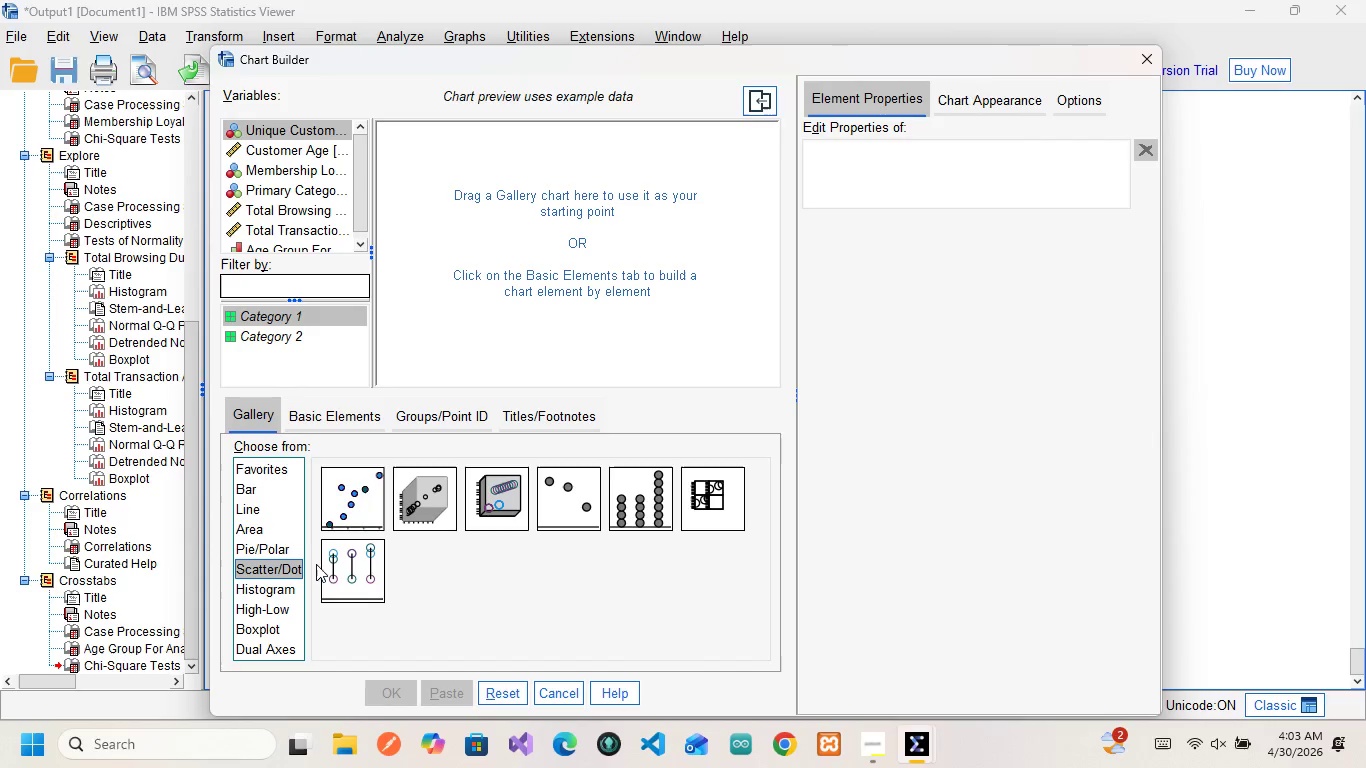 
wait(7.14)
 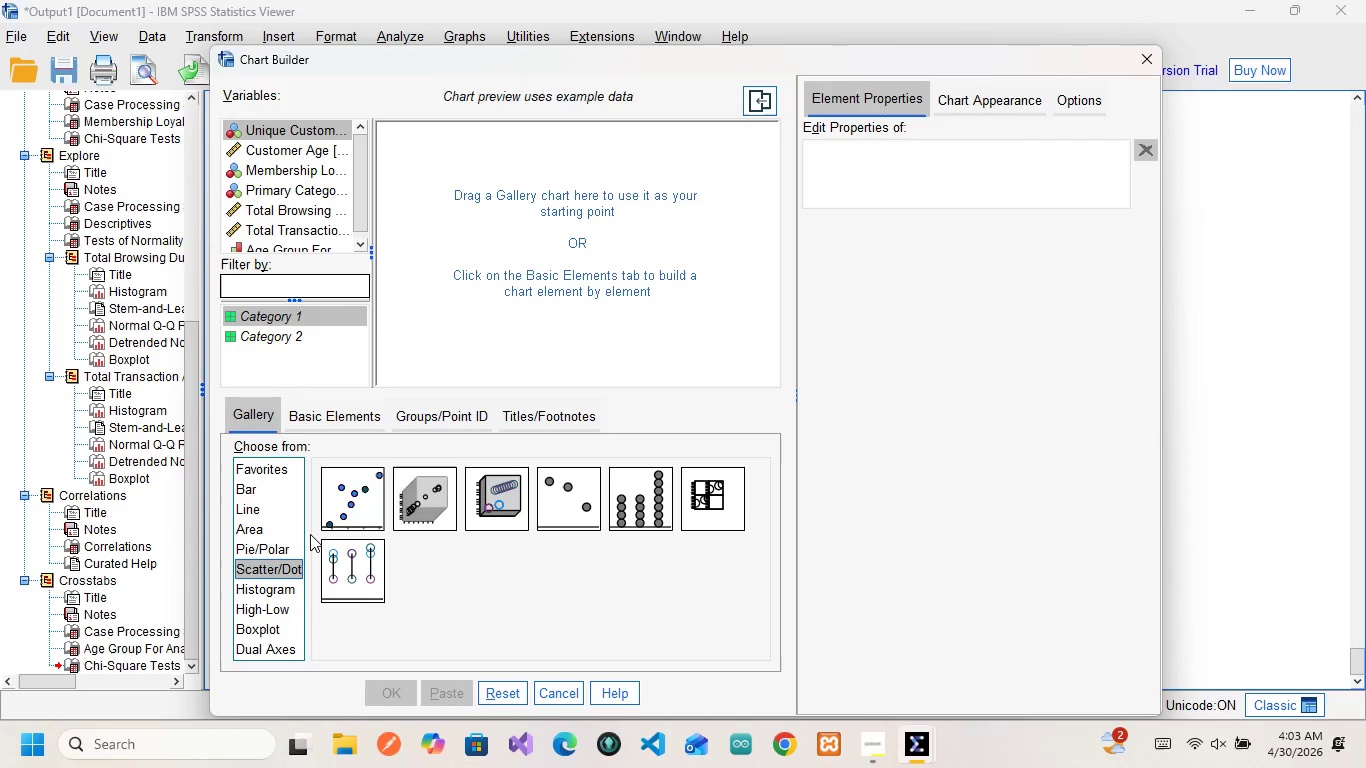 
left_click_drag(start_coordinate=[365, 505], to_coordinate=[526, 238])
 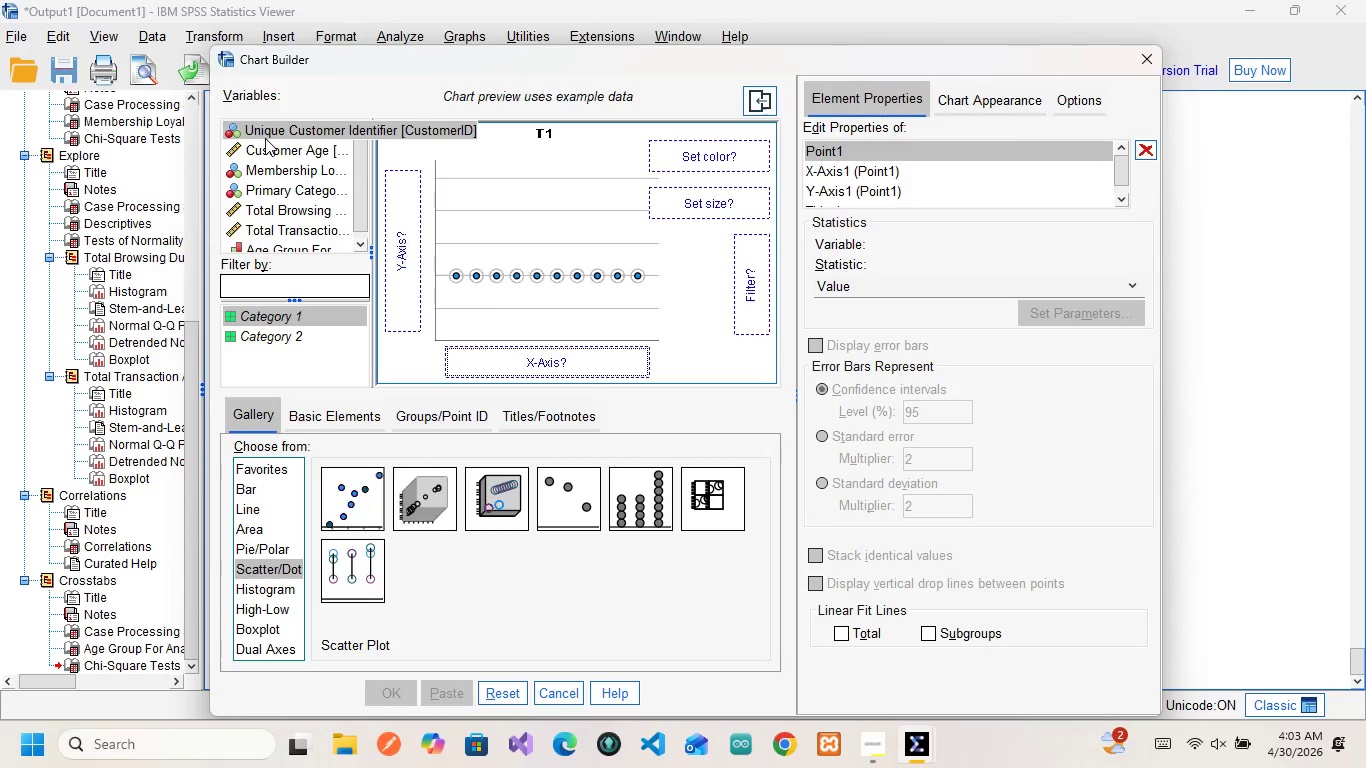 
wait(22.11)
 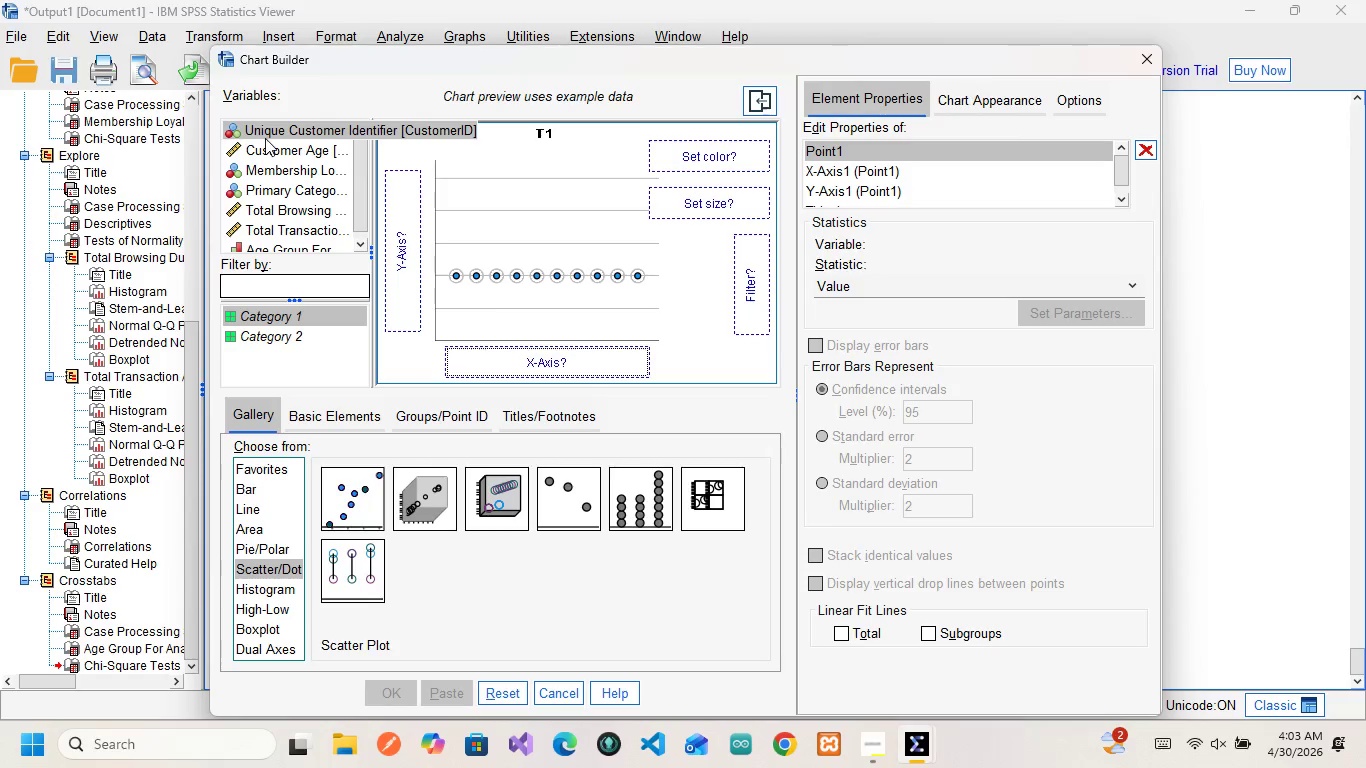 
scroll: coordinate [273, 208], scroll_direction: down, amount: 2.0
 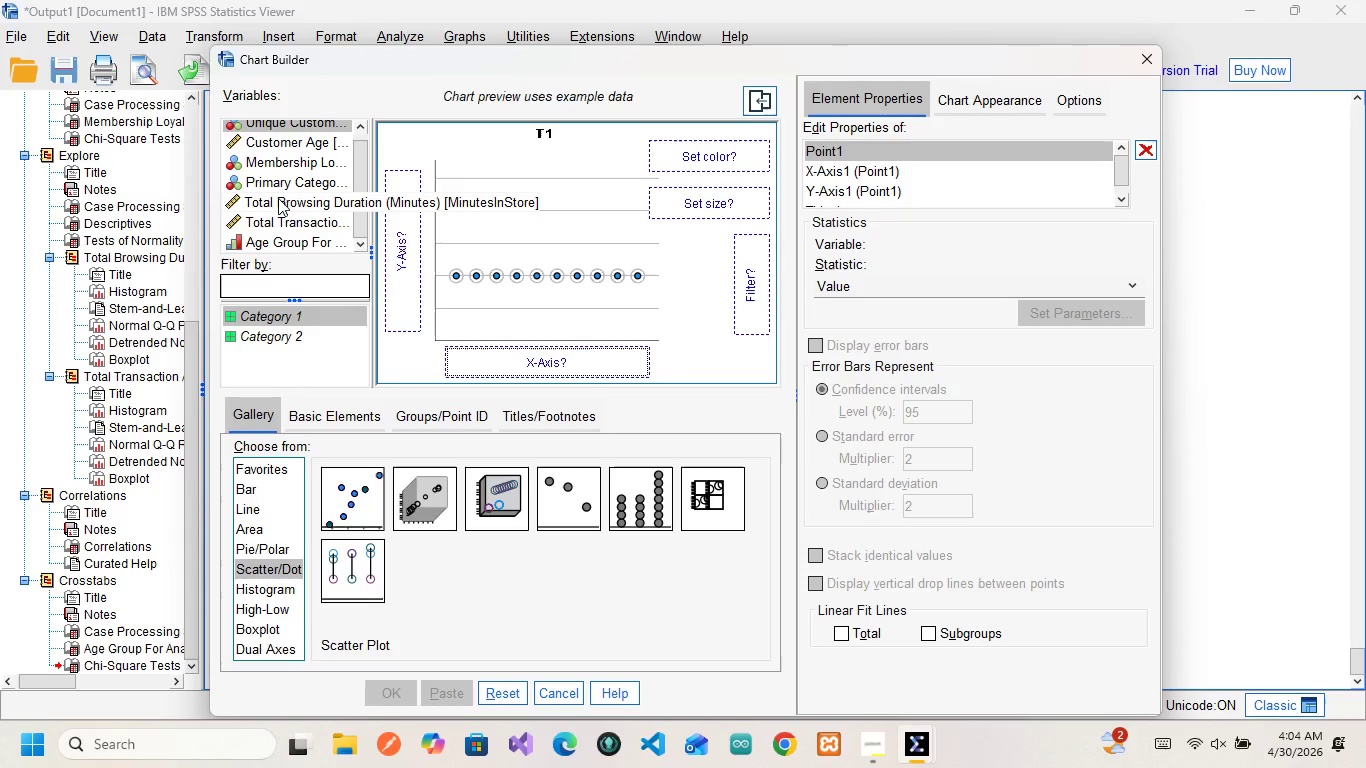 
left_click([278, 198])
 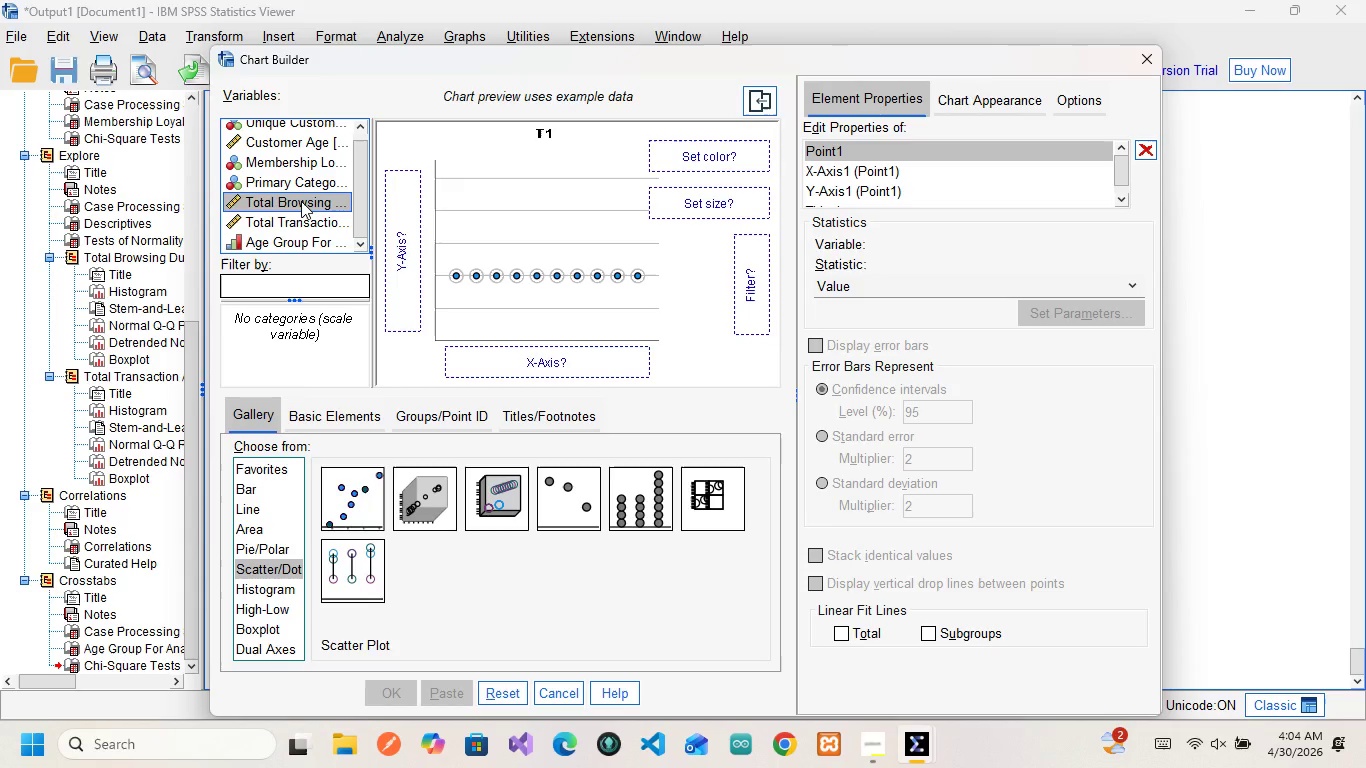 
left_click_drag(start_coordinate=[301, 201], to_coordinate=[529, 351])
 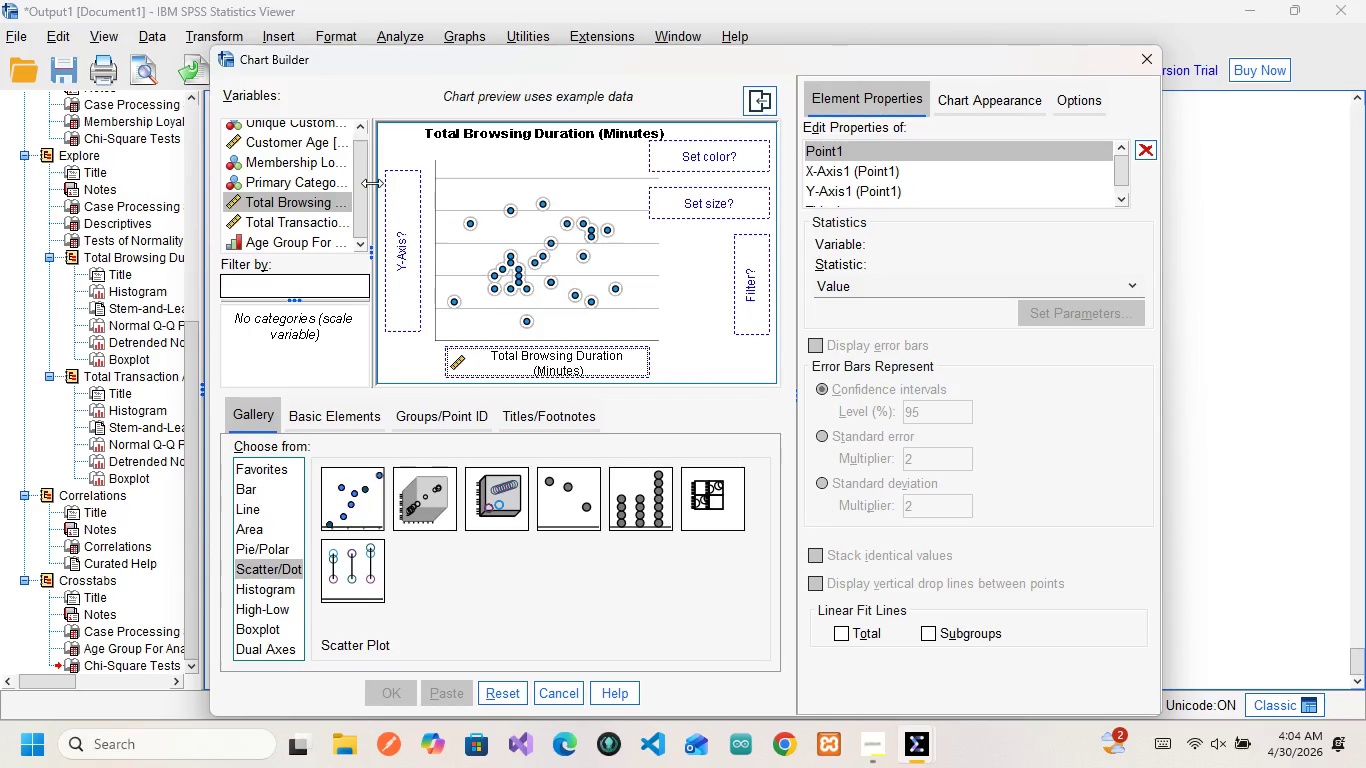 
wait(5.45)
 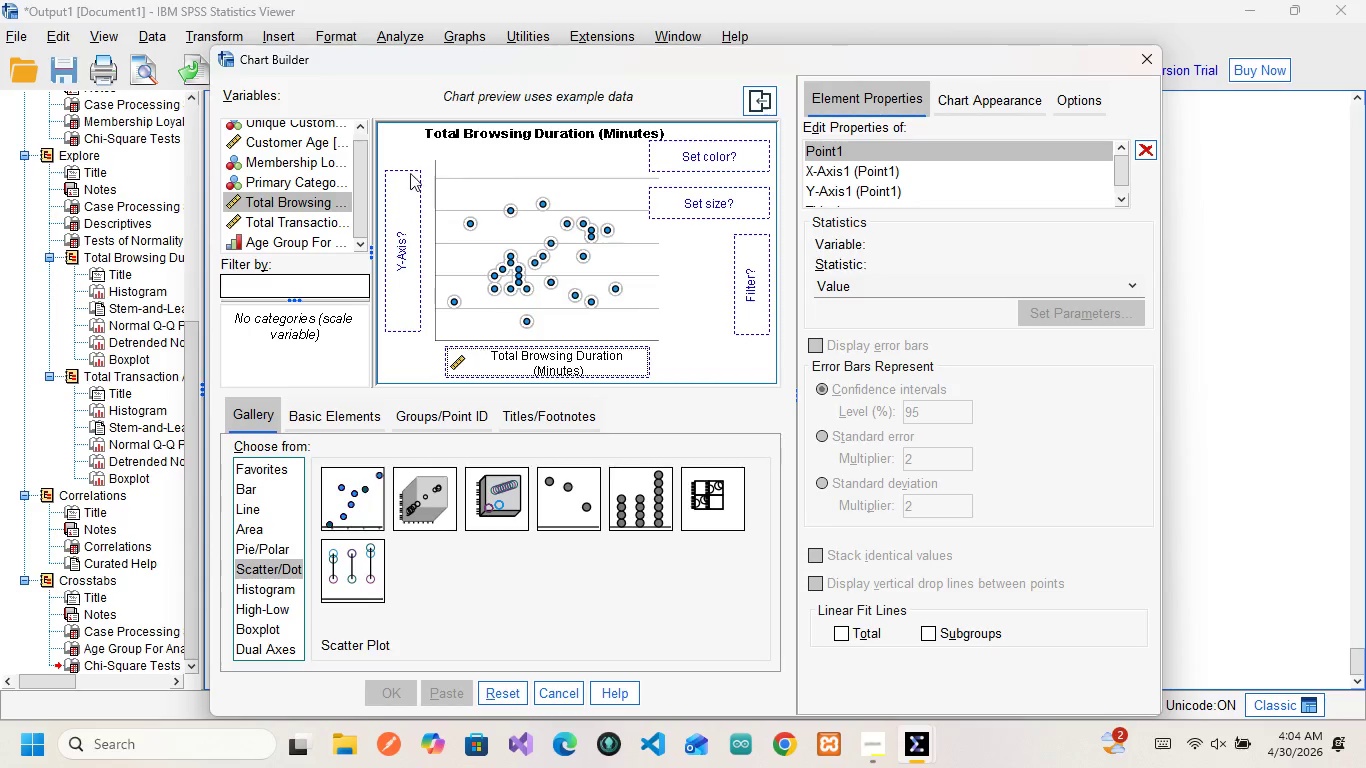 
scroll: coordinate [280, 211], scroll_direction: down, amount: 1.0
 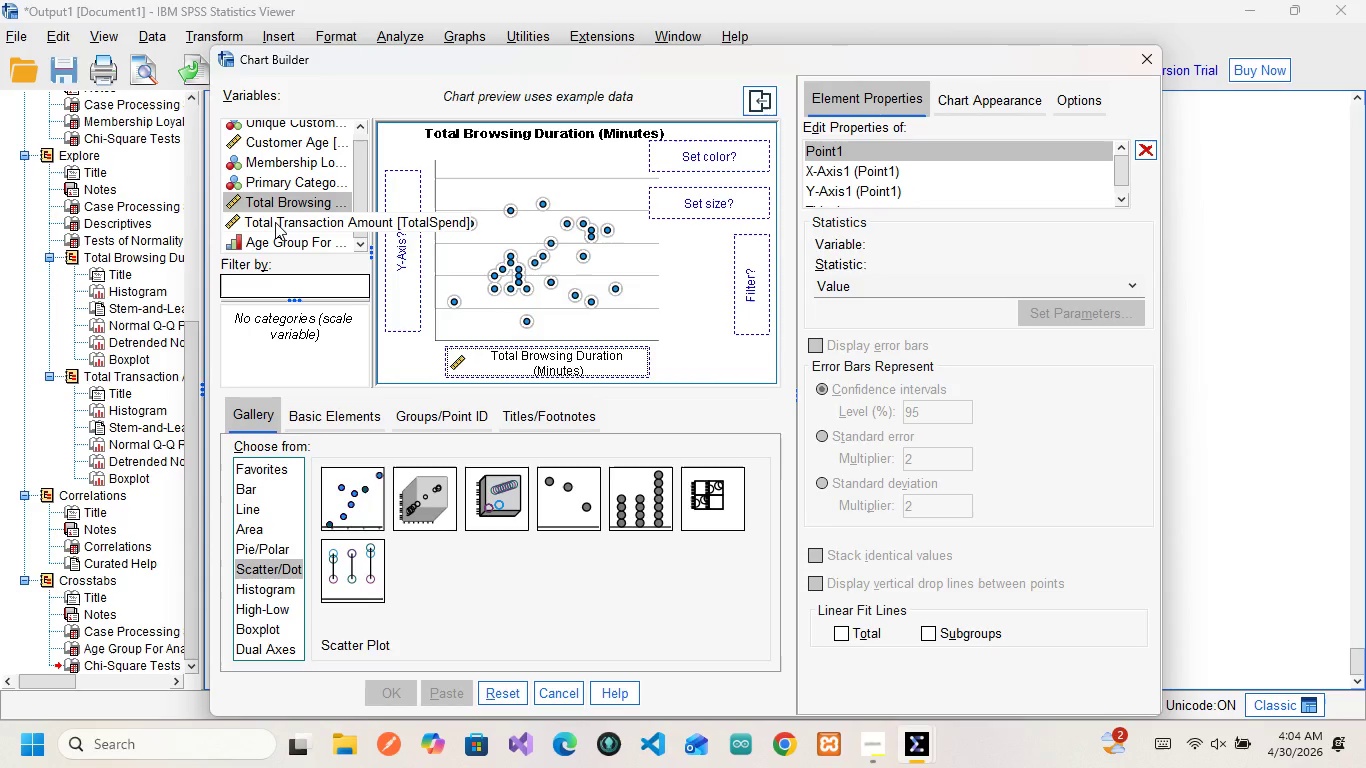 
left_click([275, 222])
 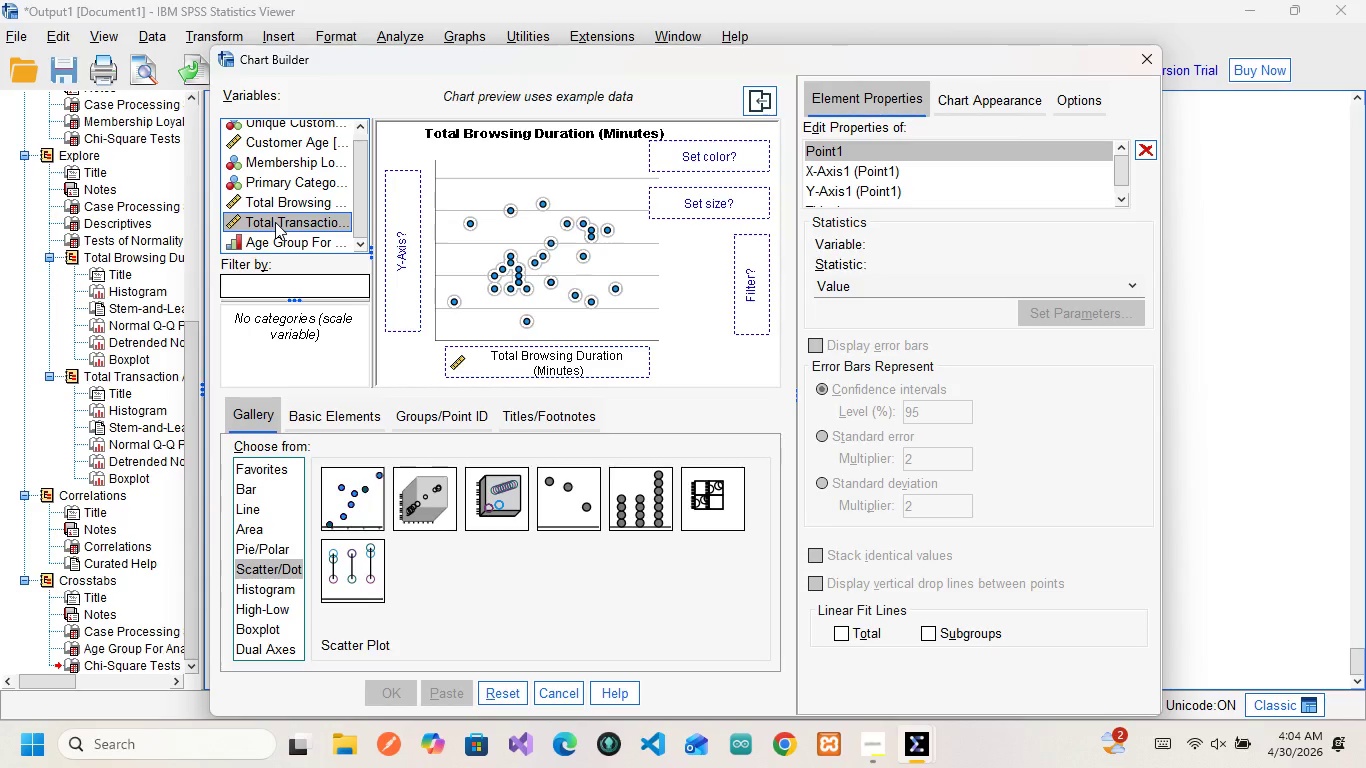 
left_click_drag(start_coordinate=[275, 222], to_coordinate=[410, 246])
 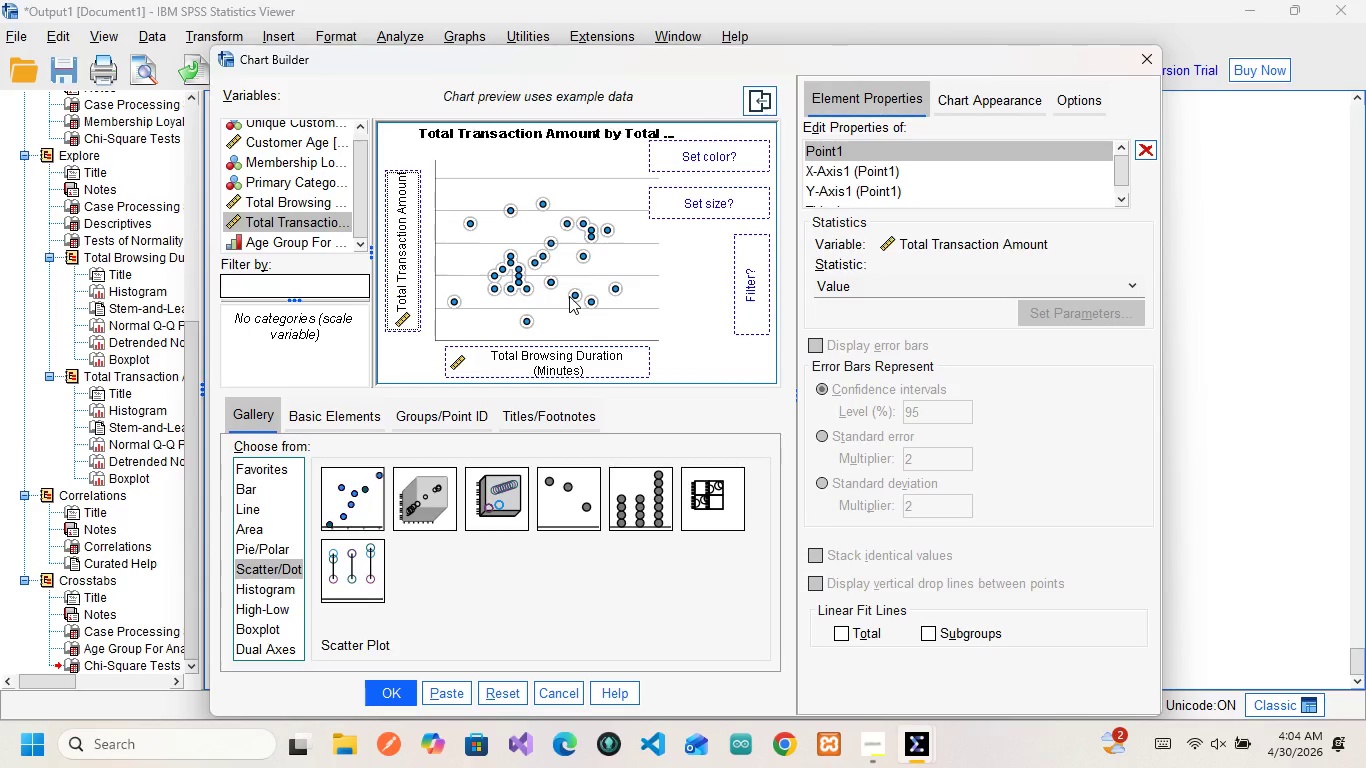 
wait(11.13)
 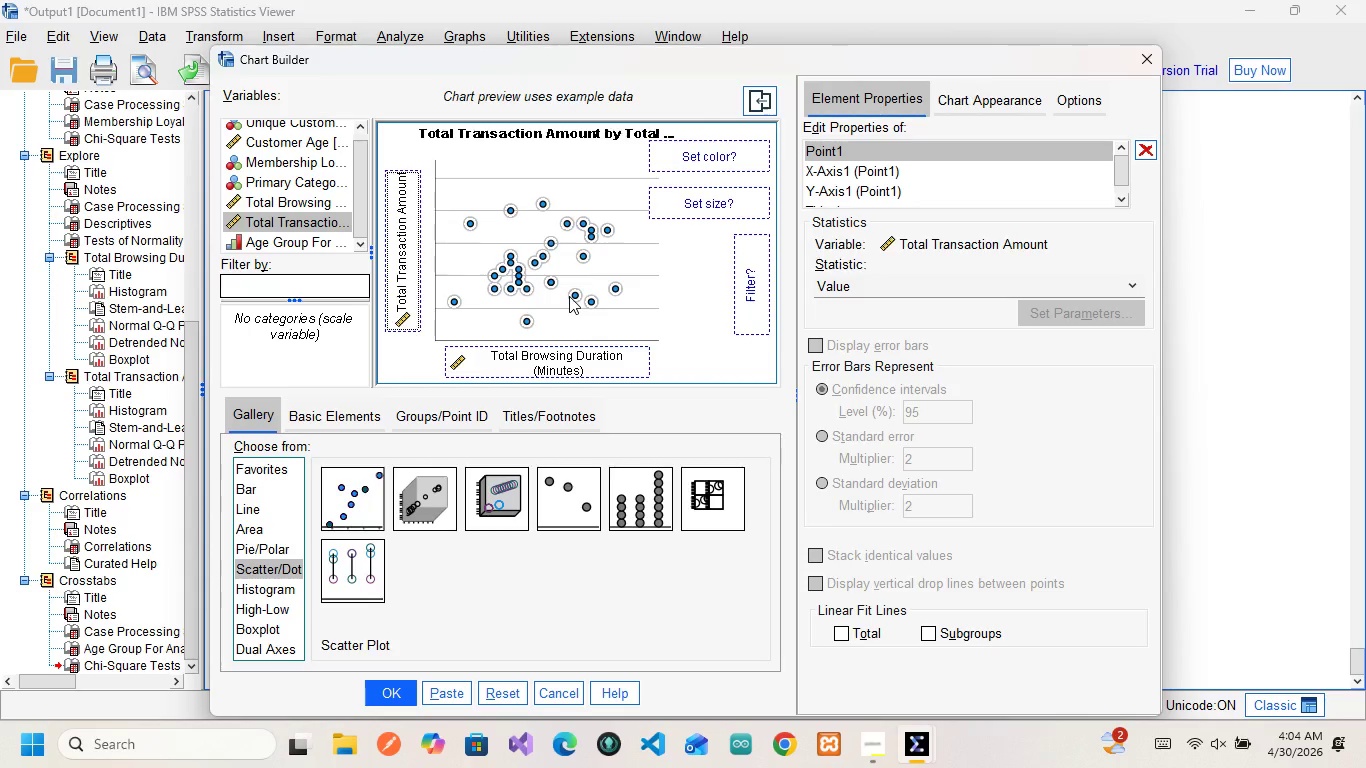 
mouse_move([731, 179])
 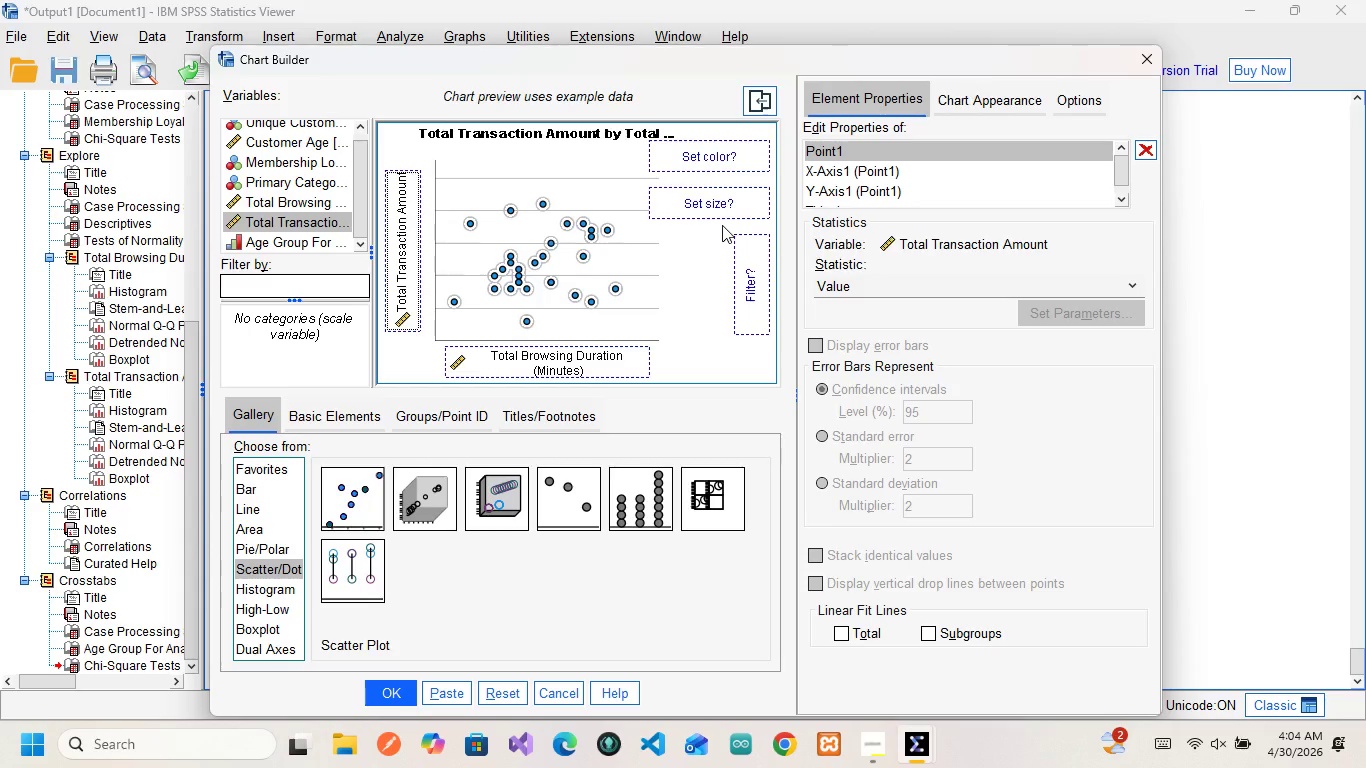 
wait(13.73)
 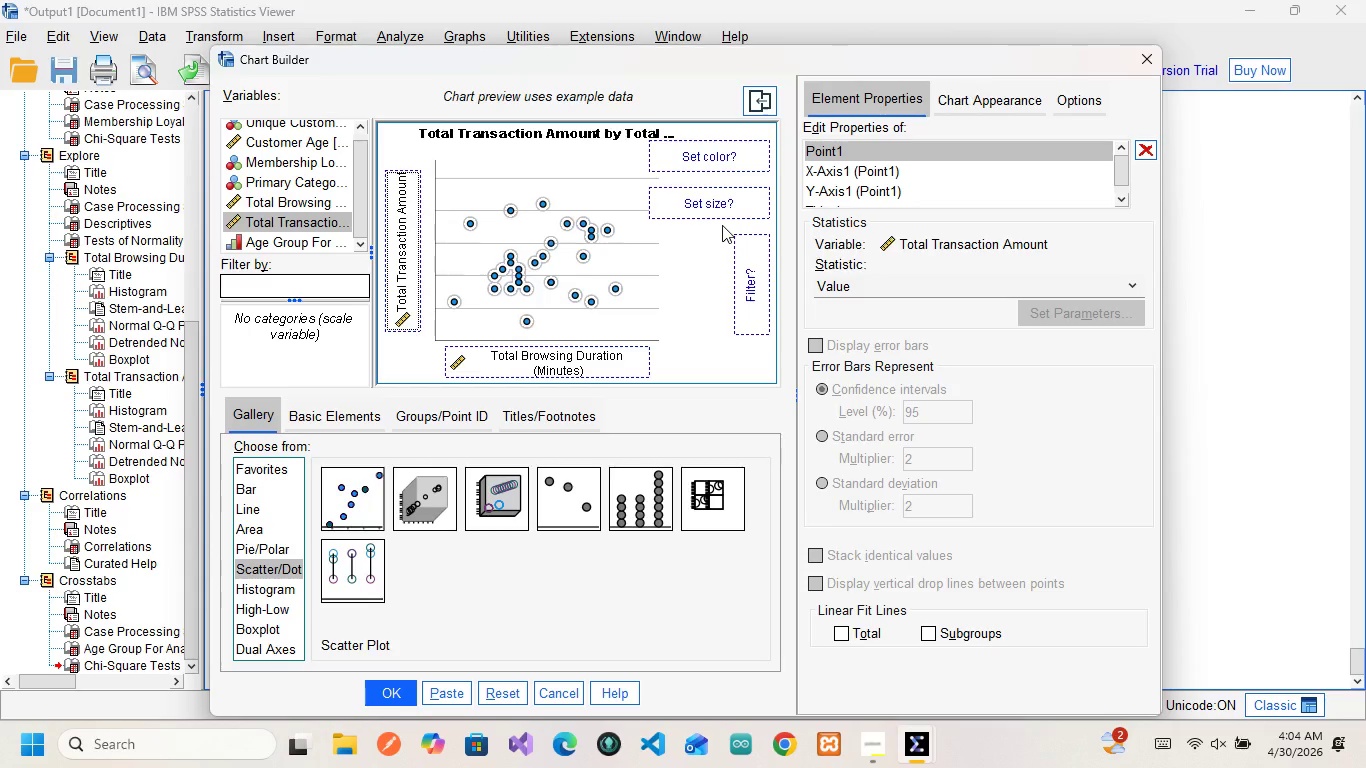 
left_click([277, 163])
 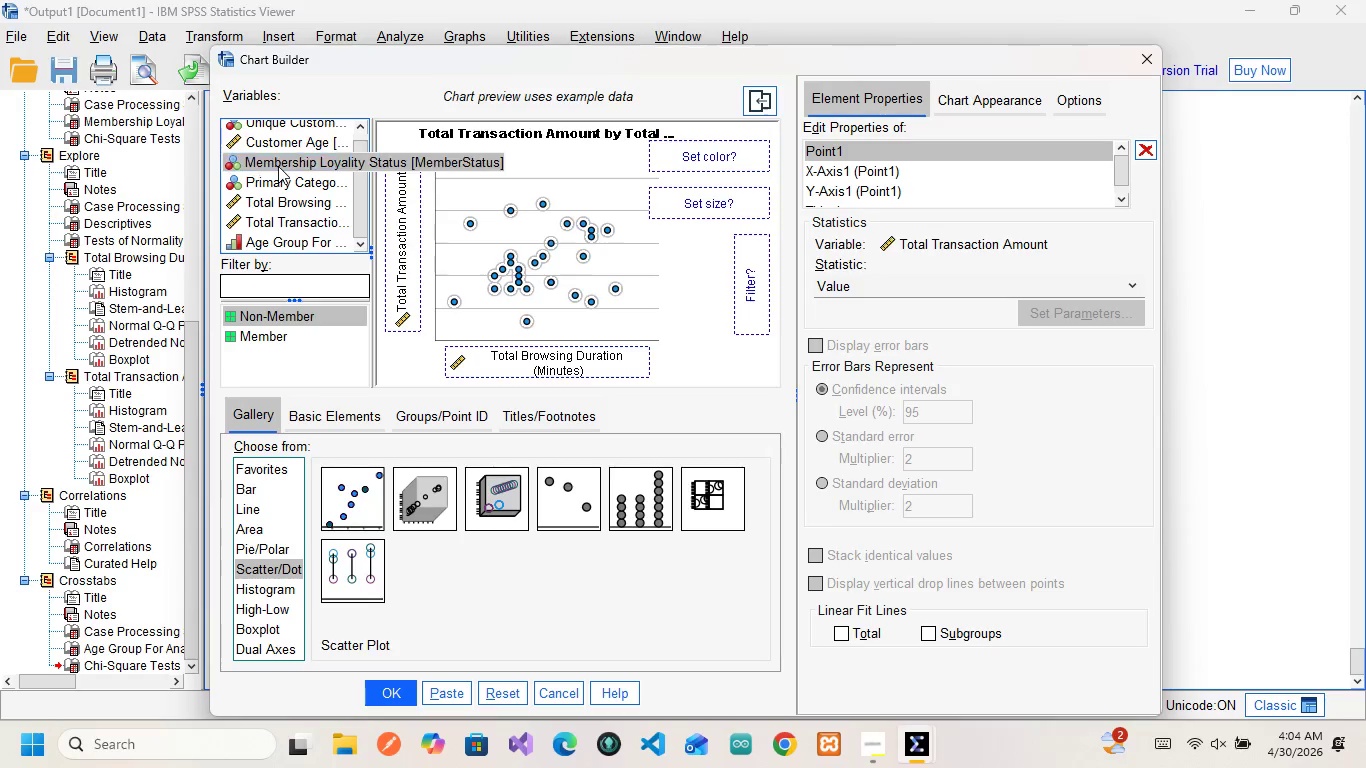 
left_click_drag(start_coordinate=[278, 166], to_coordinate=[700, 143])
 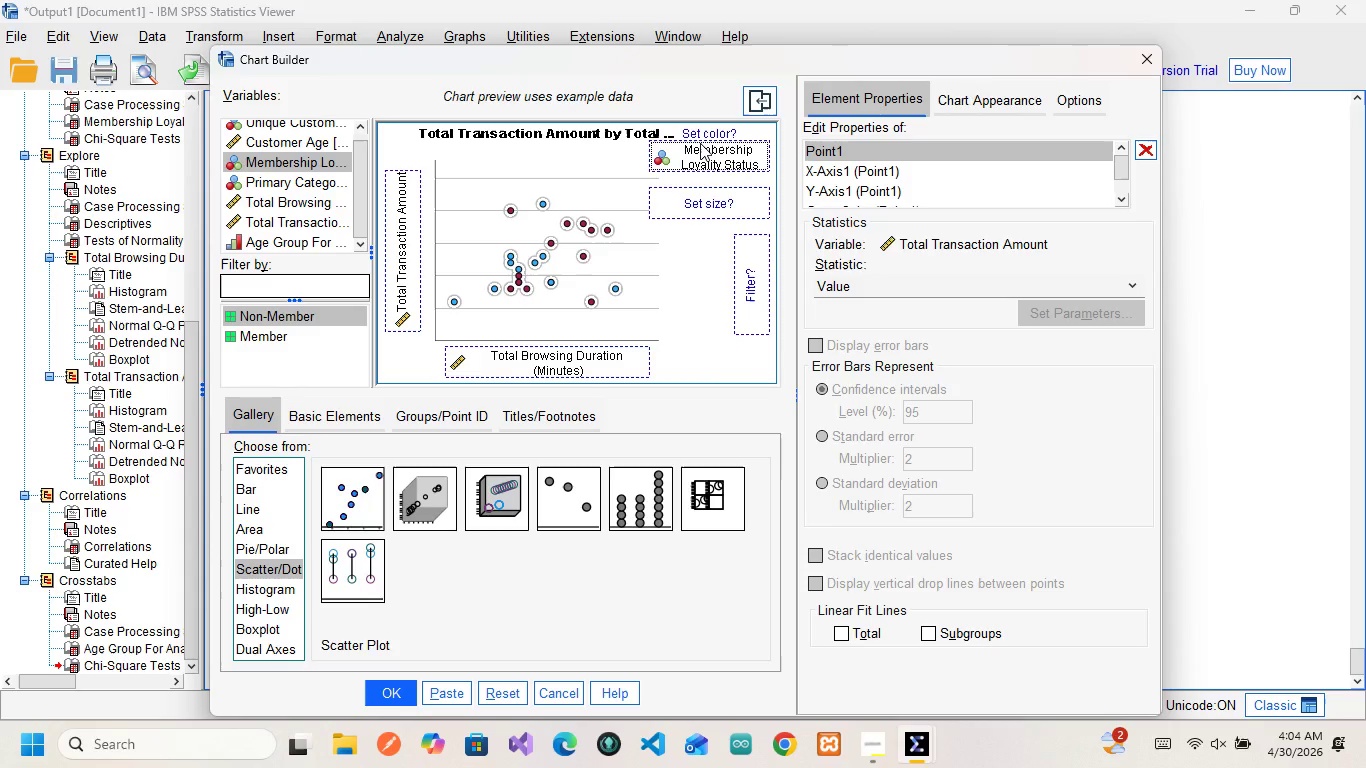 
wait(12.34)
 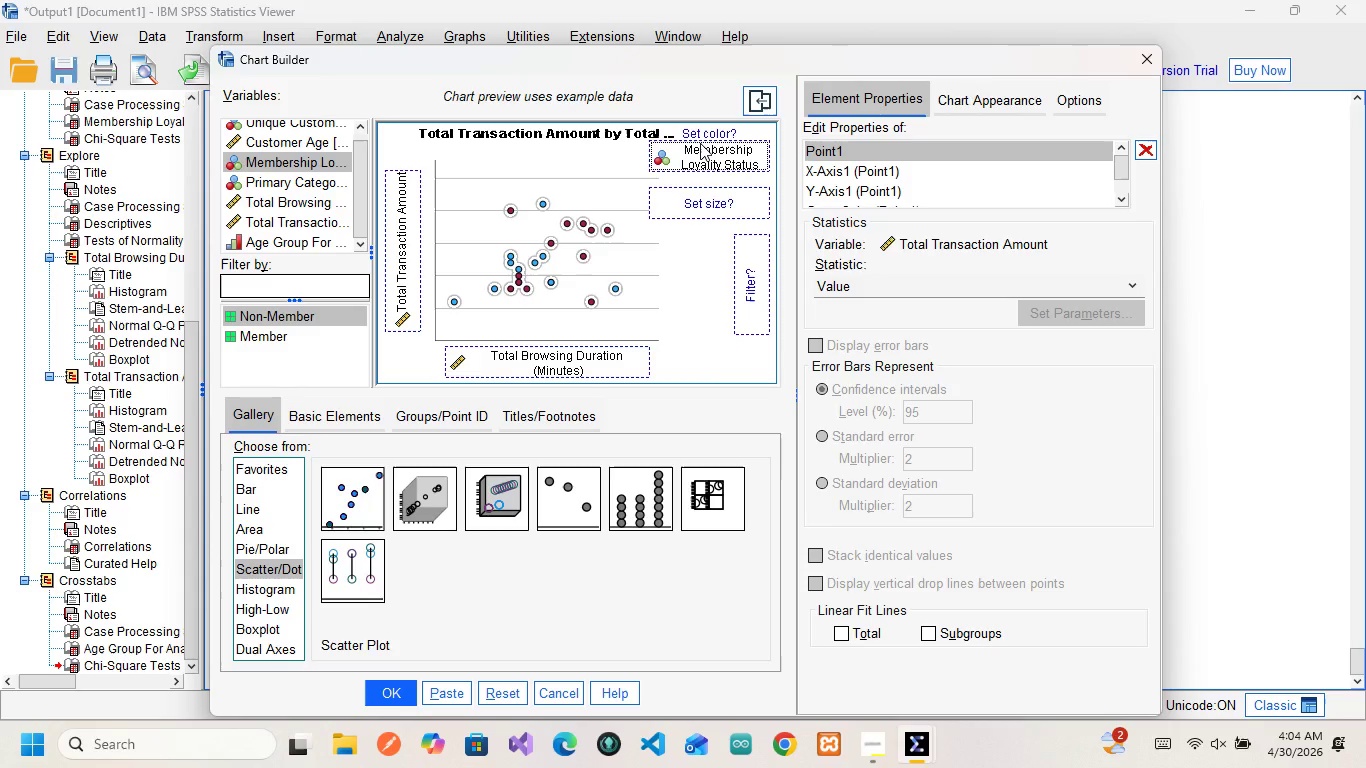 
left_click([445, 696])
 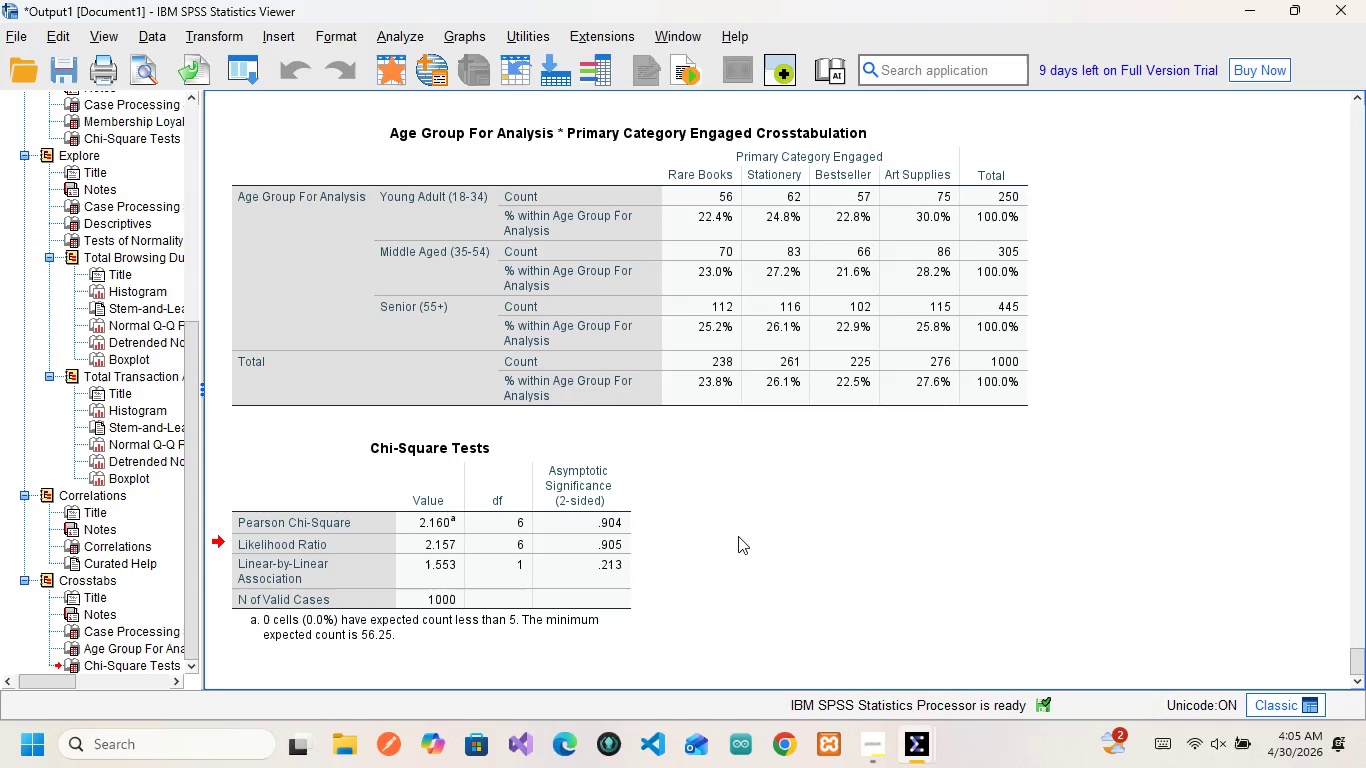 
mouse_move([920, 715])
 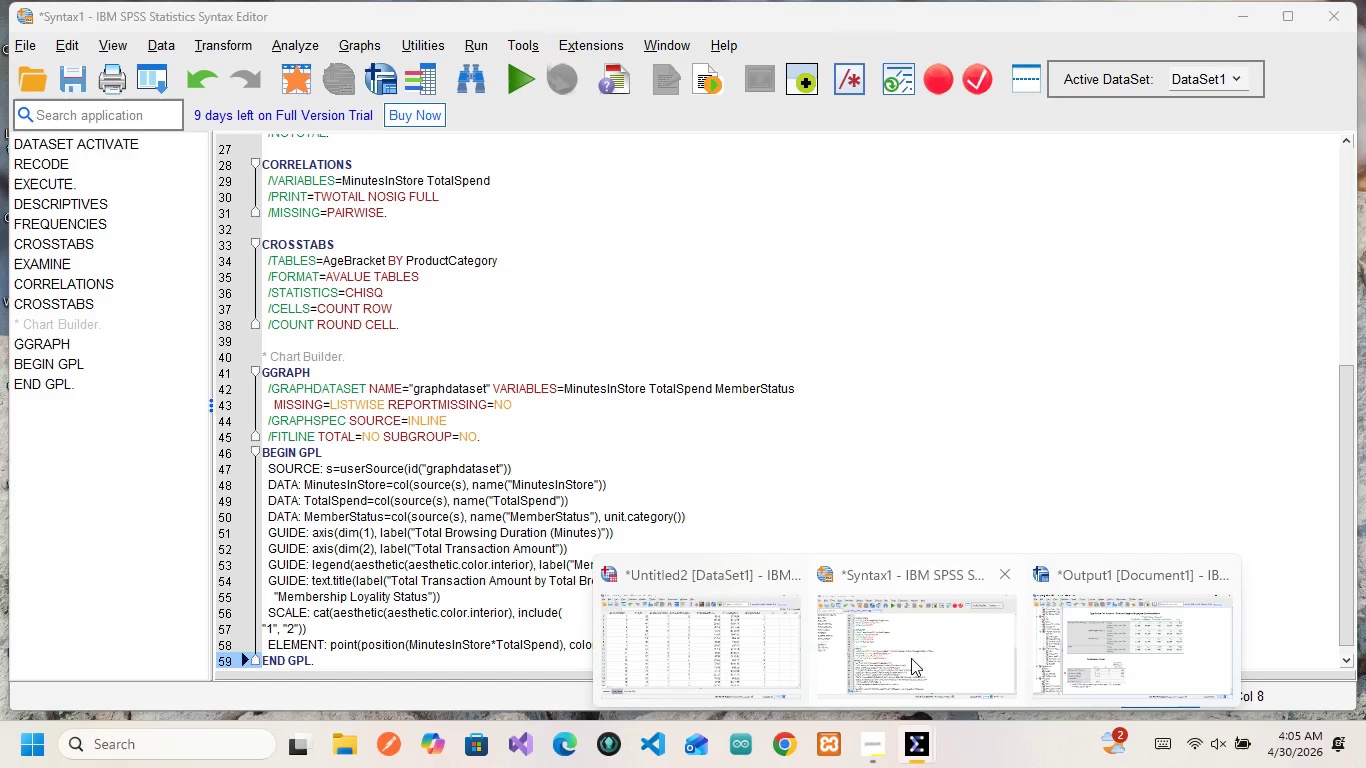 
left_click([888, 632])
 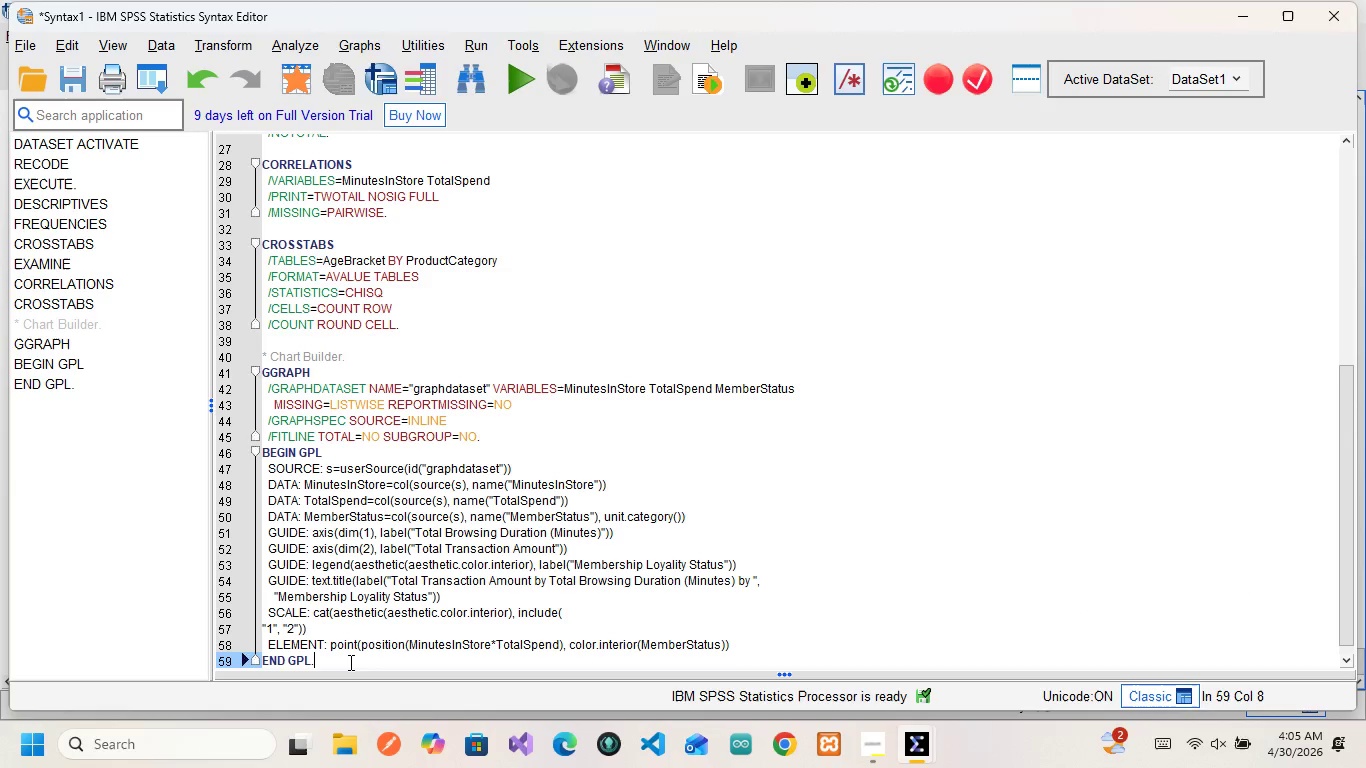 
left_click_drag(start_coordinate=[349, 662], to_coordinate=[261, 366])
 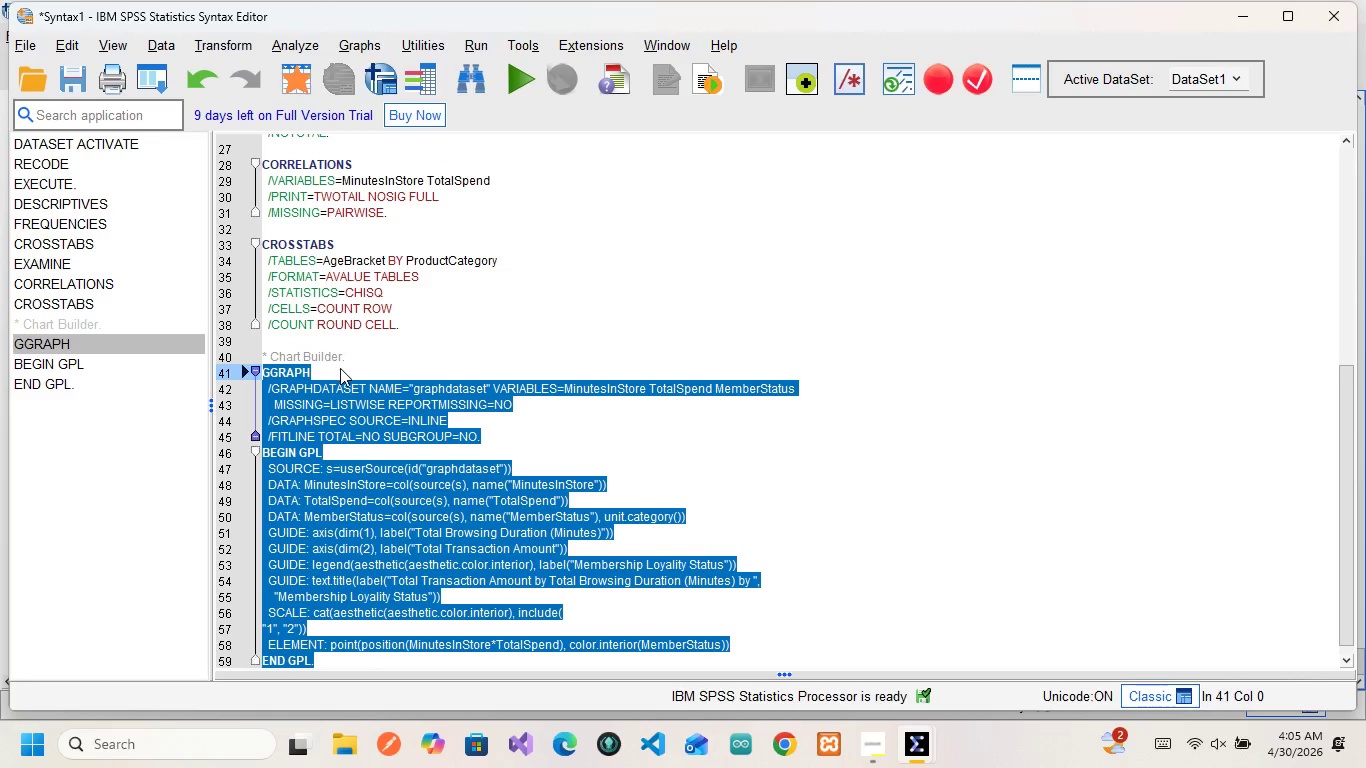 
left_click([340, 368])
 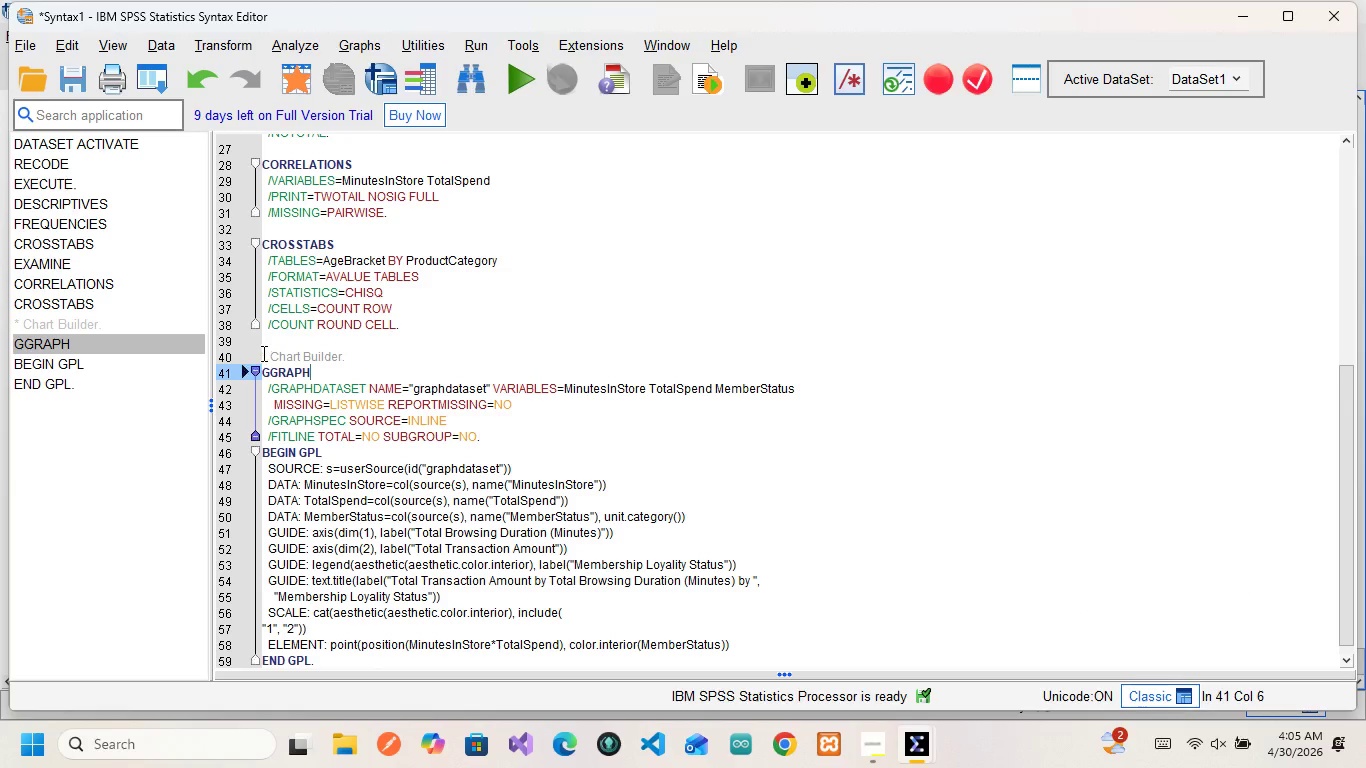 
left_click_drag(start_coordinate=[262, 353], to_coordinate=[365, 761])
 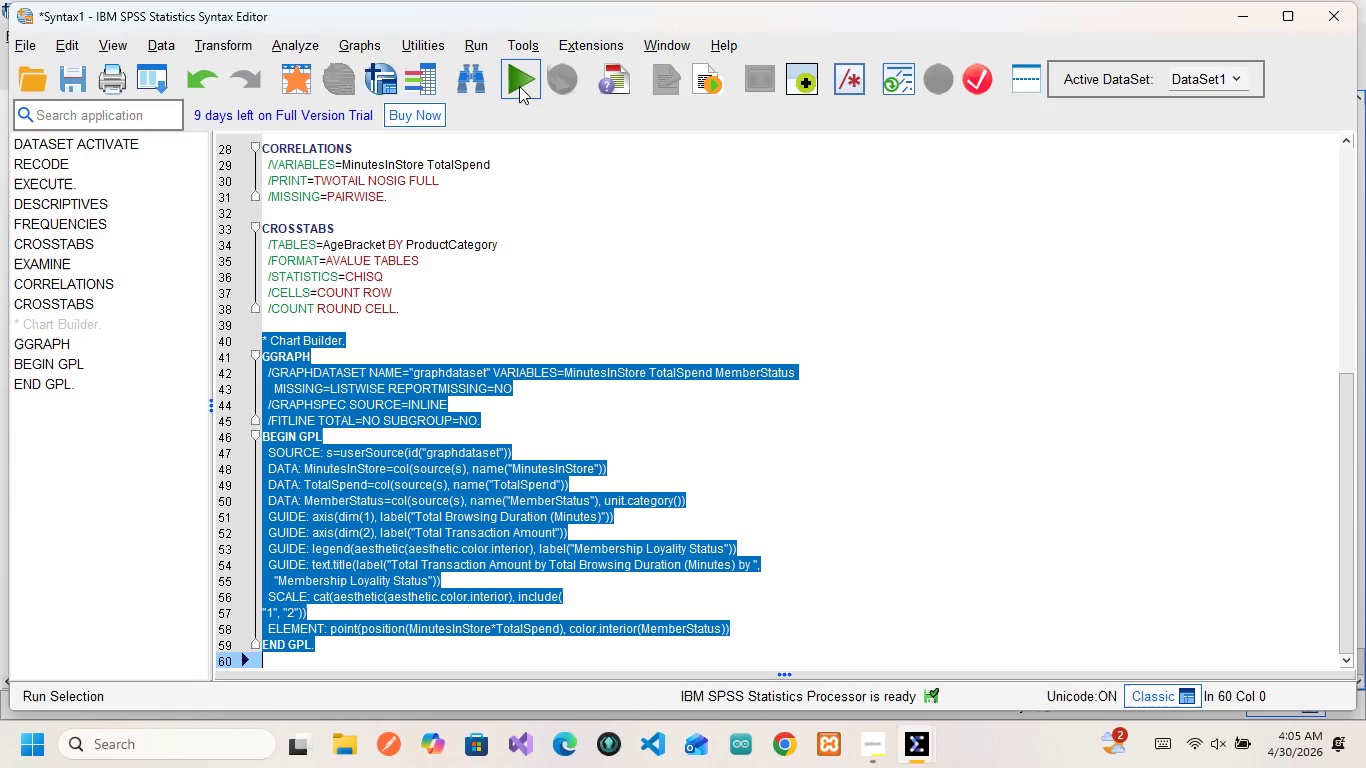 
left_click([519, 82])
 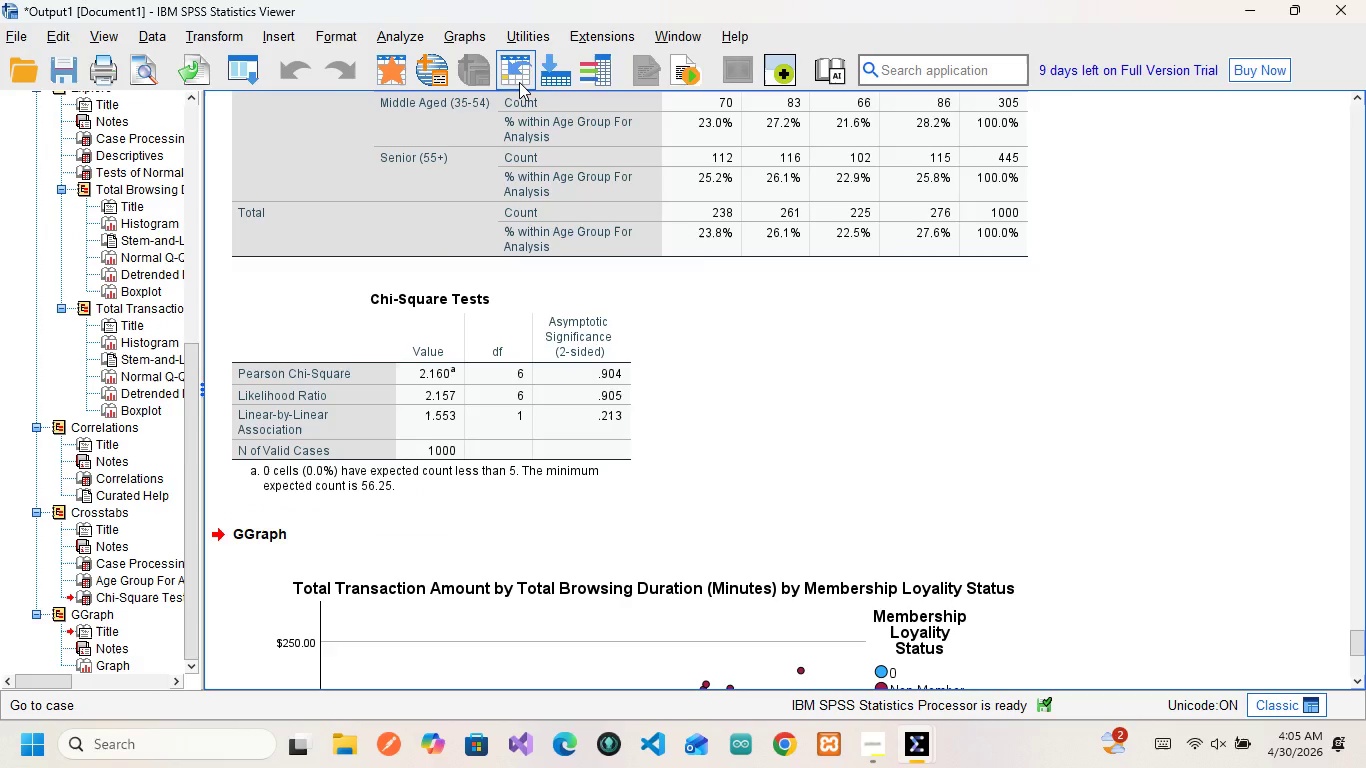 
wait(10.2)
 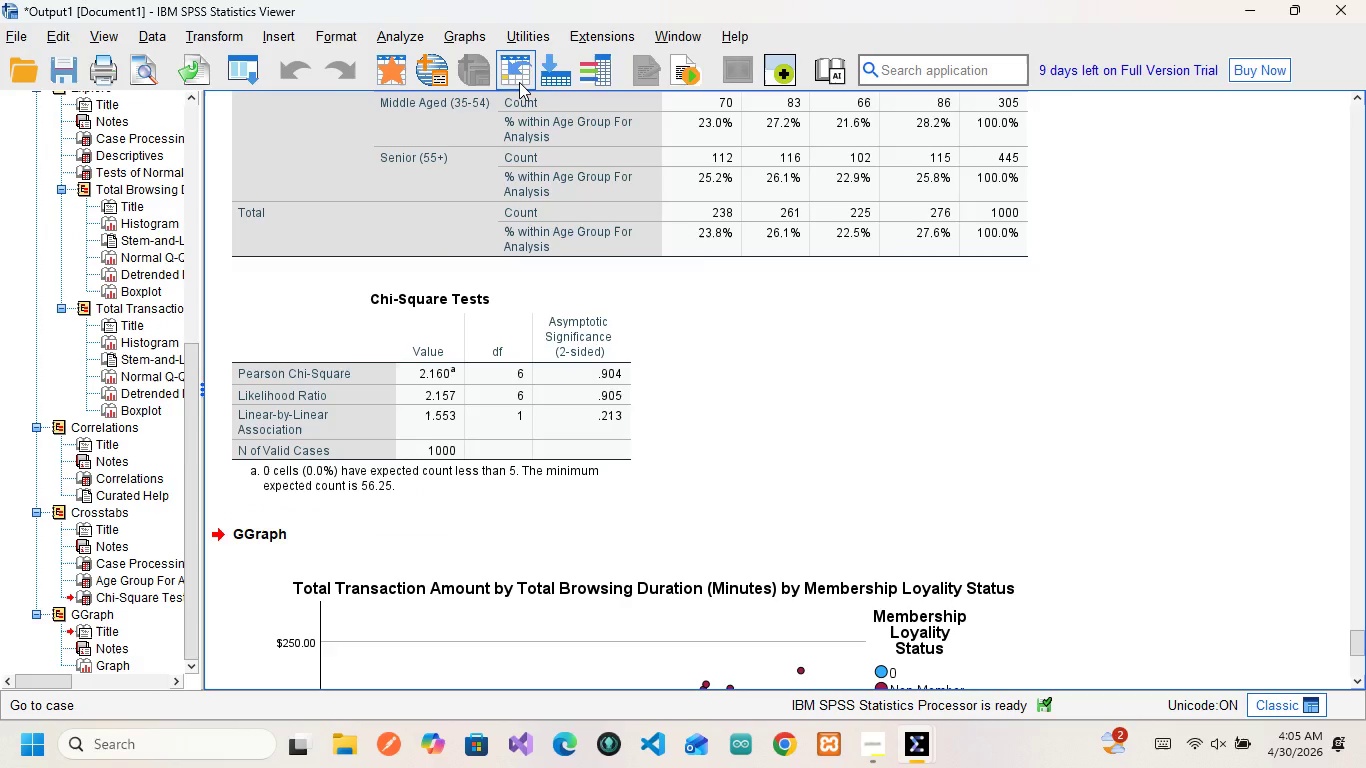 
scroll: coordinate [350, 535], scroll_direction: down, amount: 12.0
 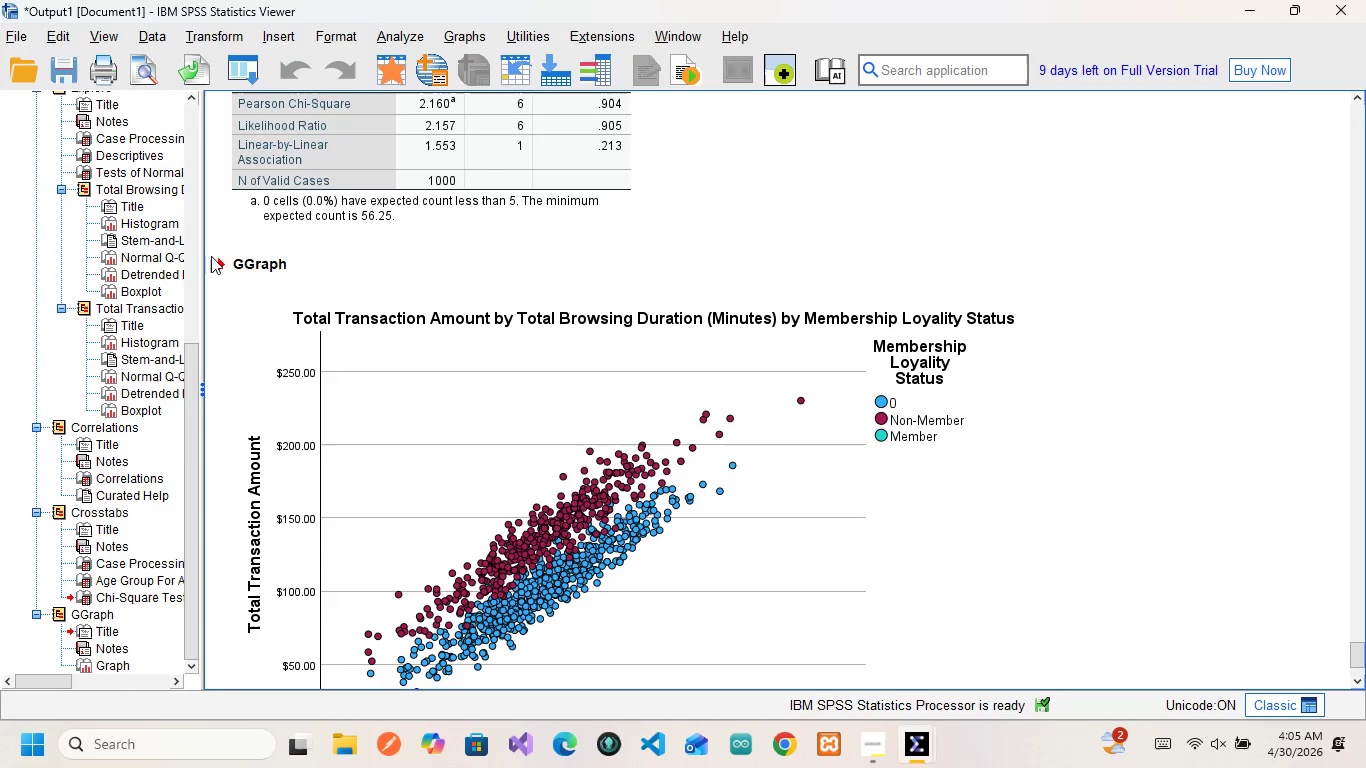 
wait(7.97)
 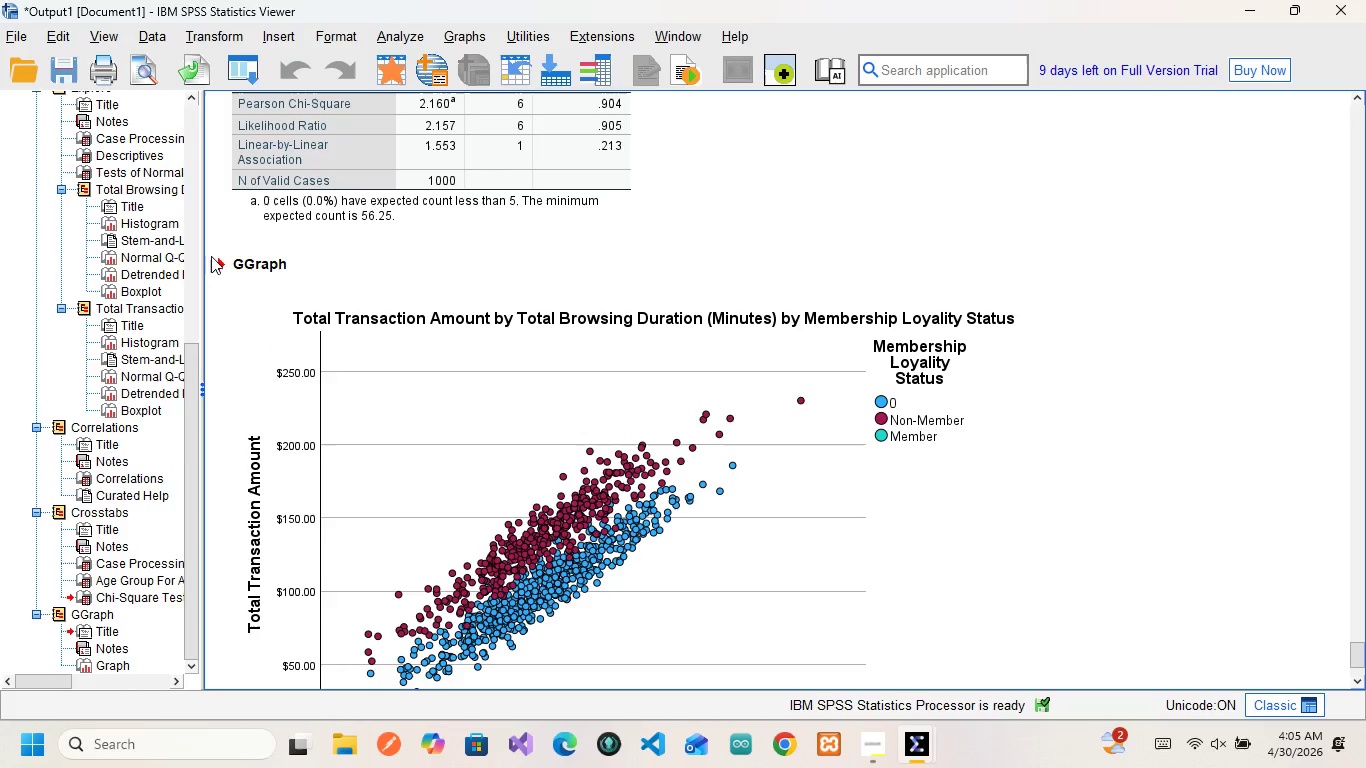 
mouse_move([307, 325])
 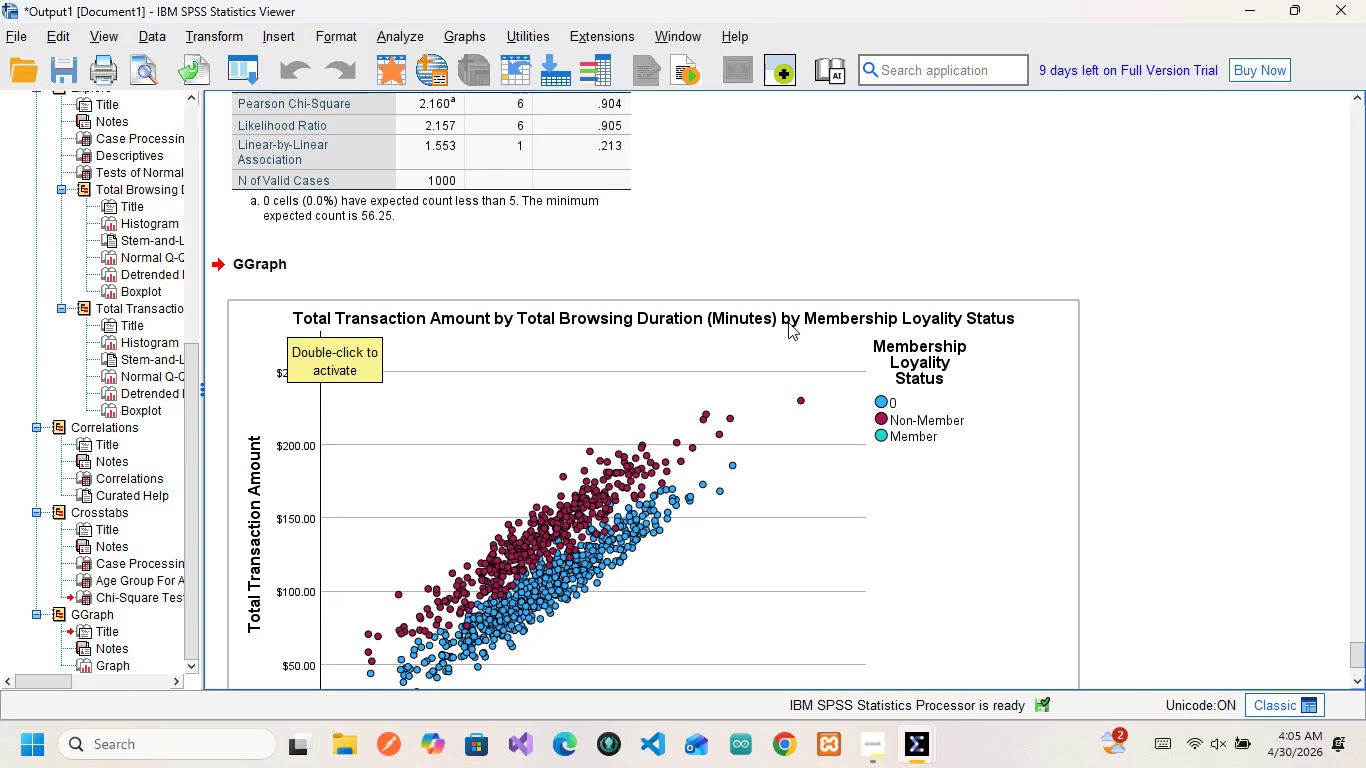 
wait(12.58)
 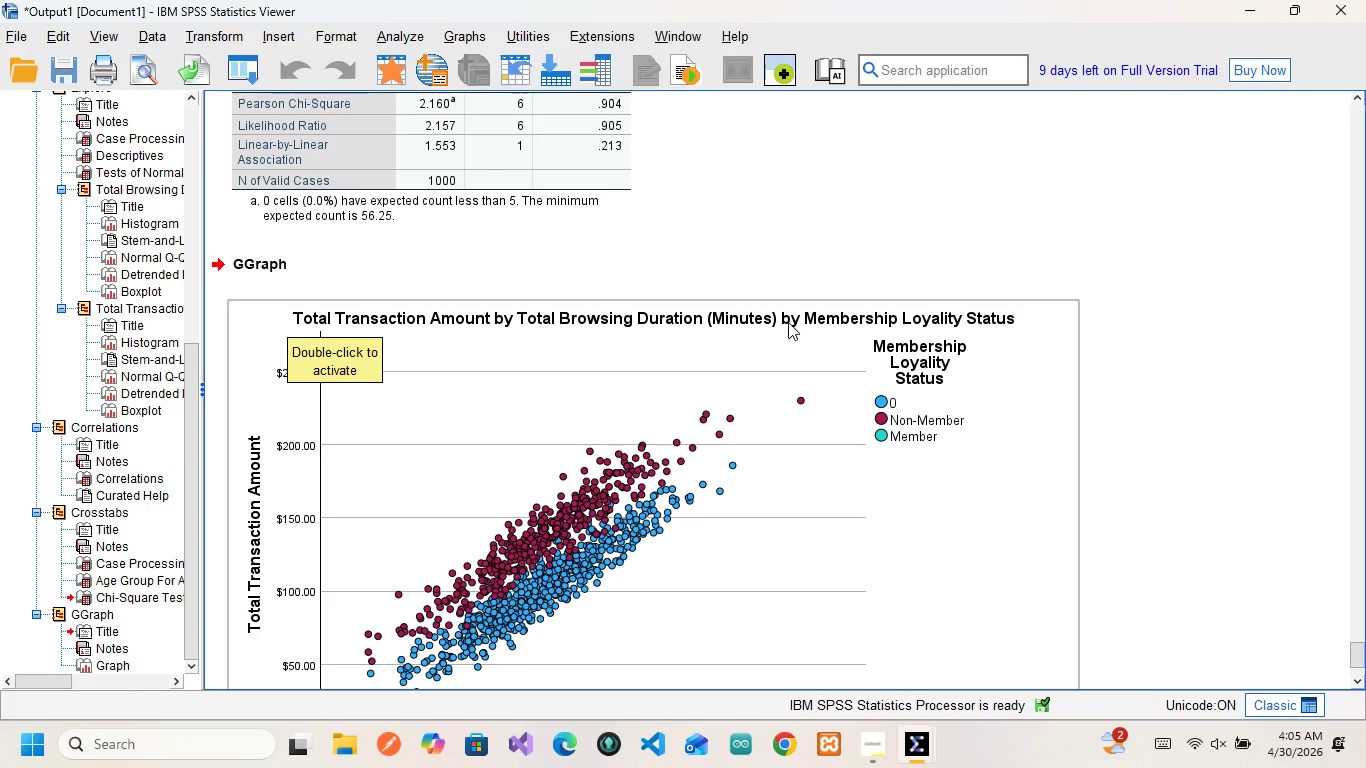 
left_click([824, 336])
 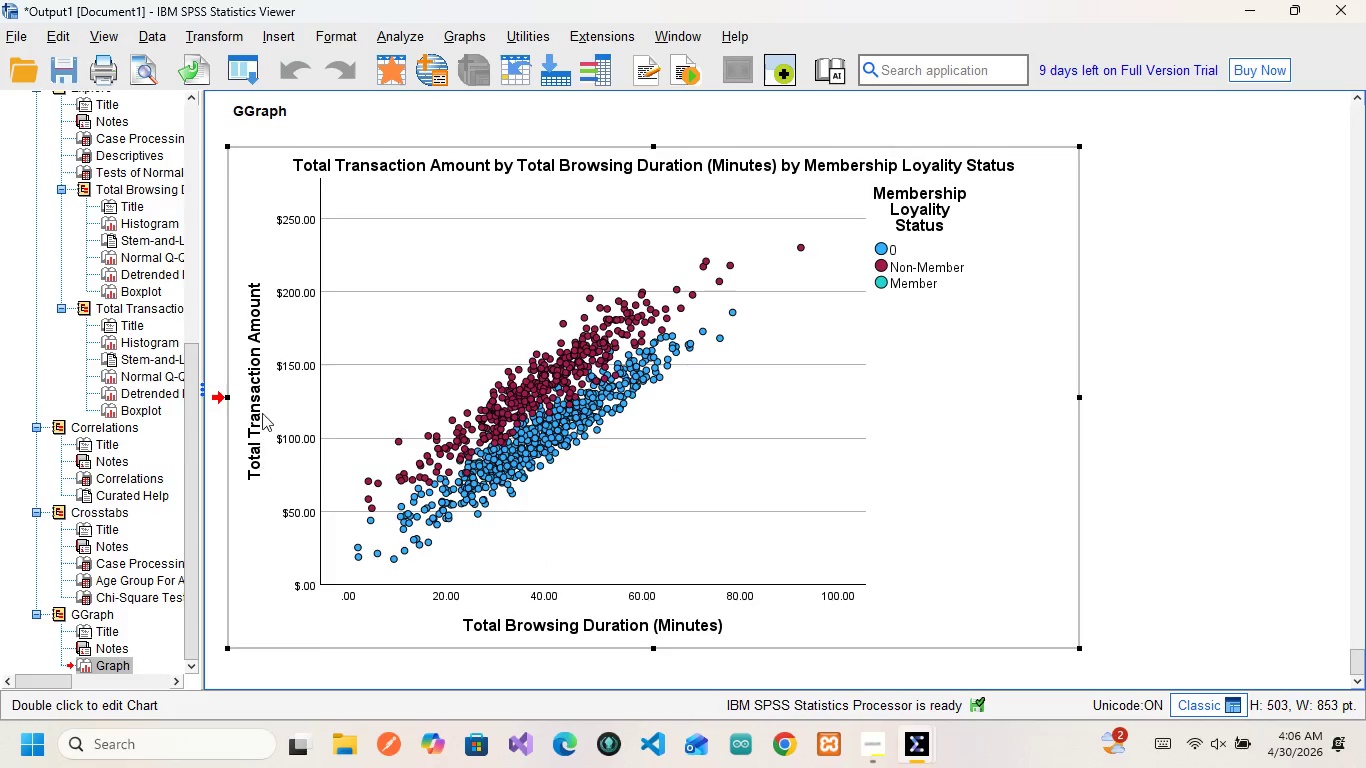 
wait(12.04)
 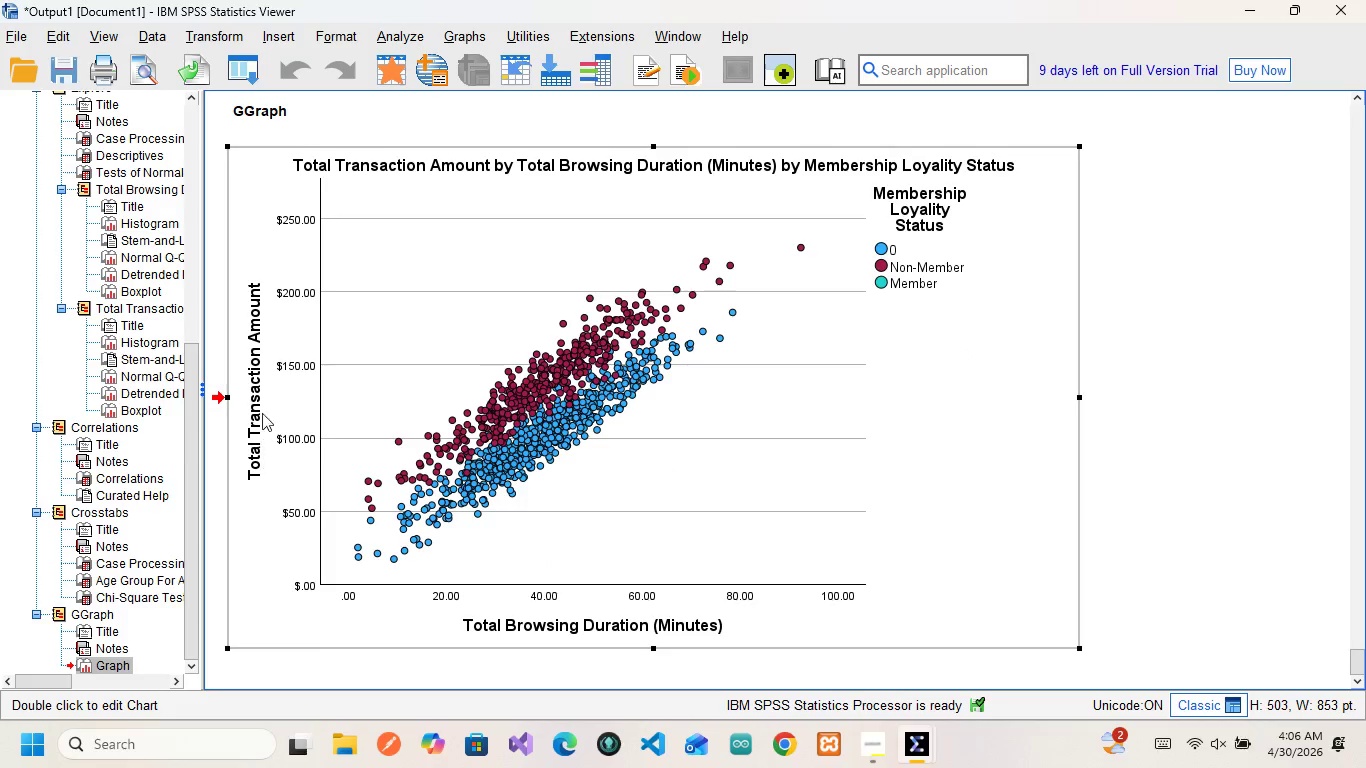 
mouse_move([544, 624])
 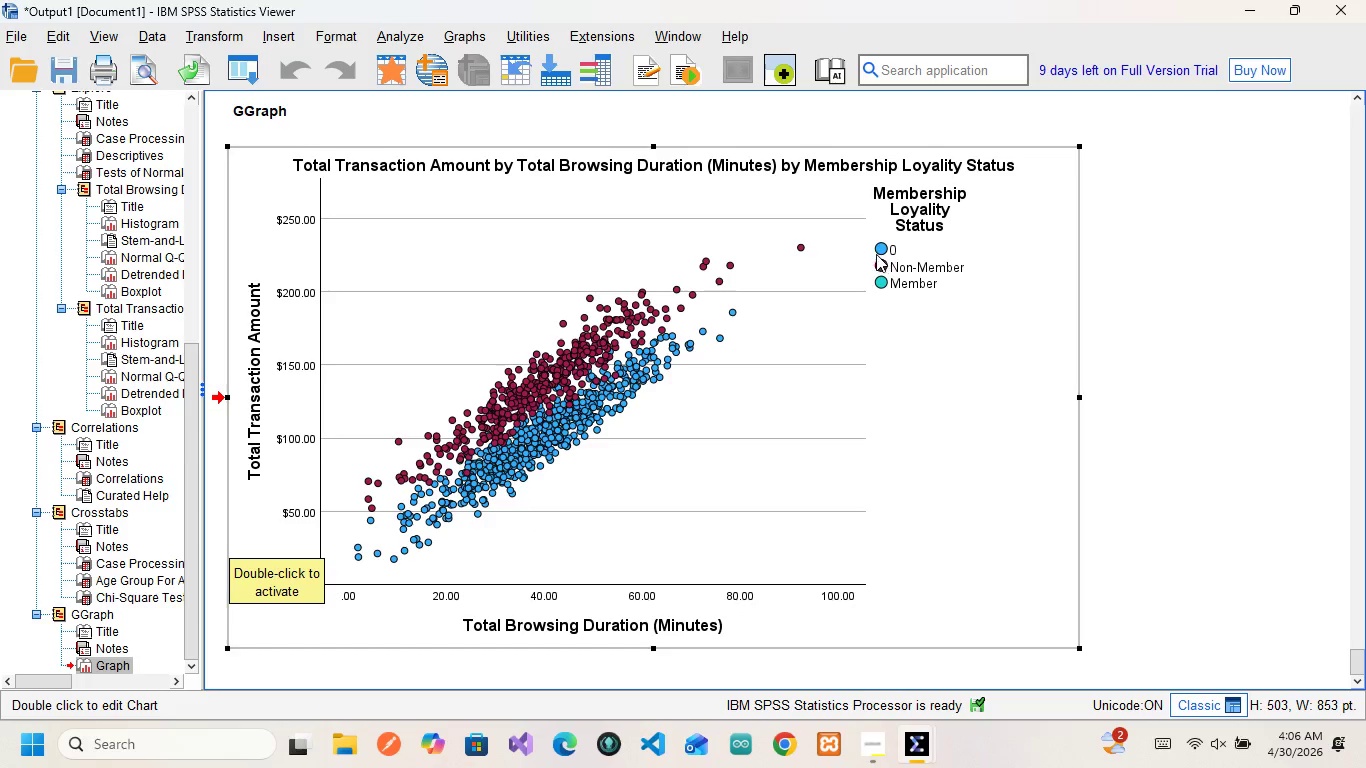 
wait(10.87)
 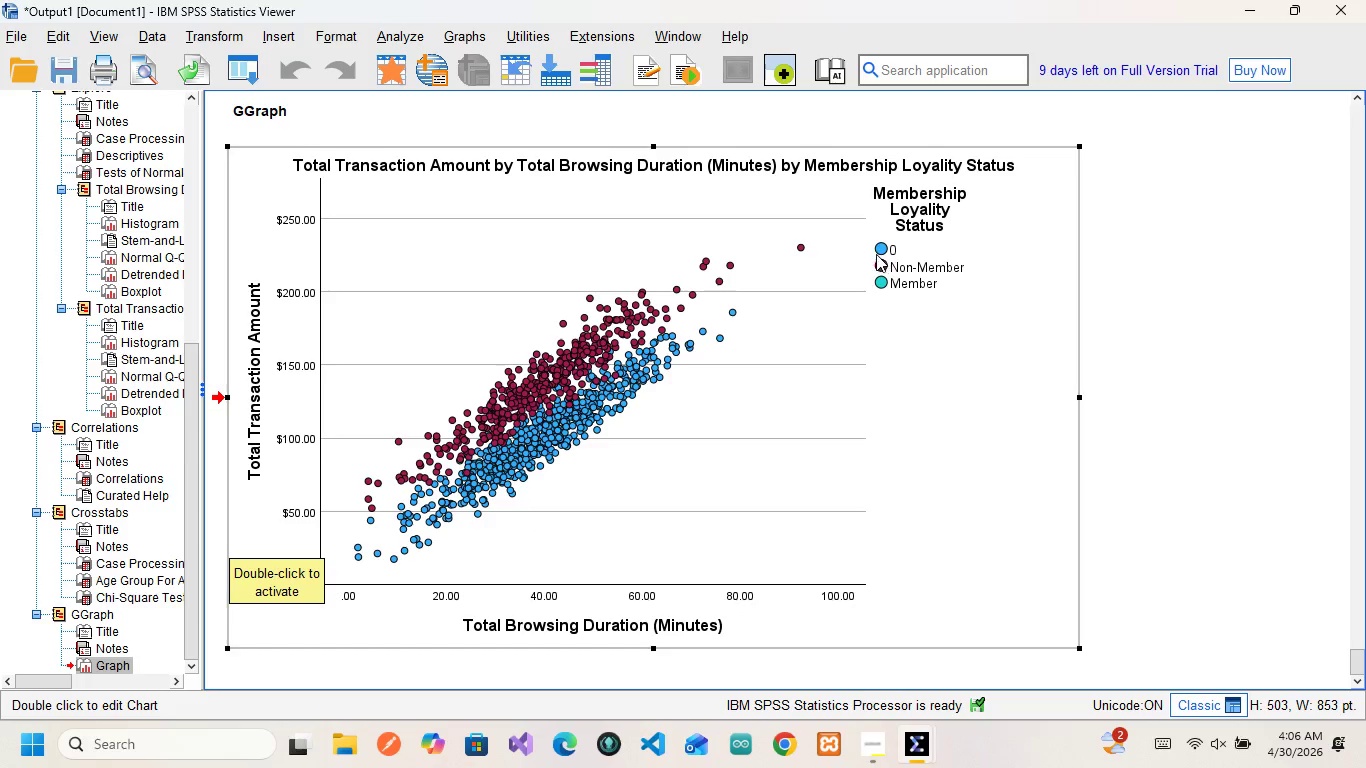 
double_click([669, 359])
 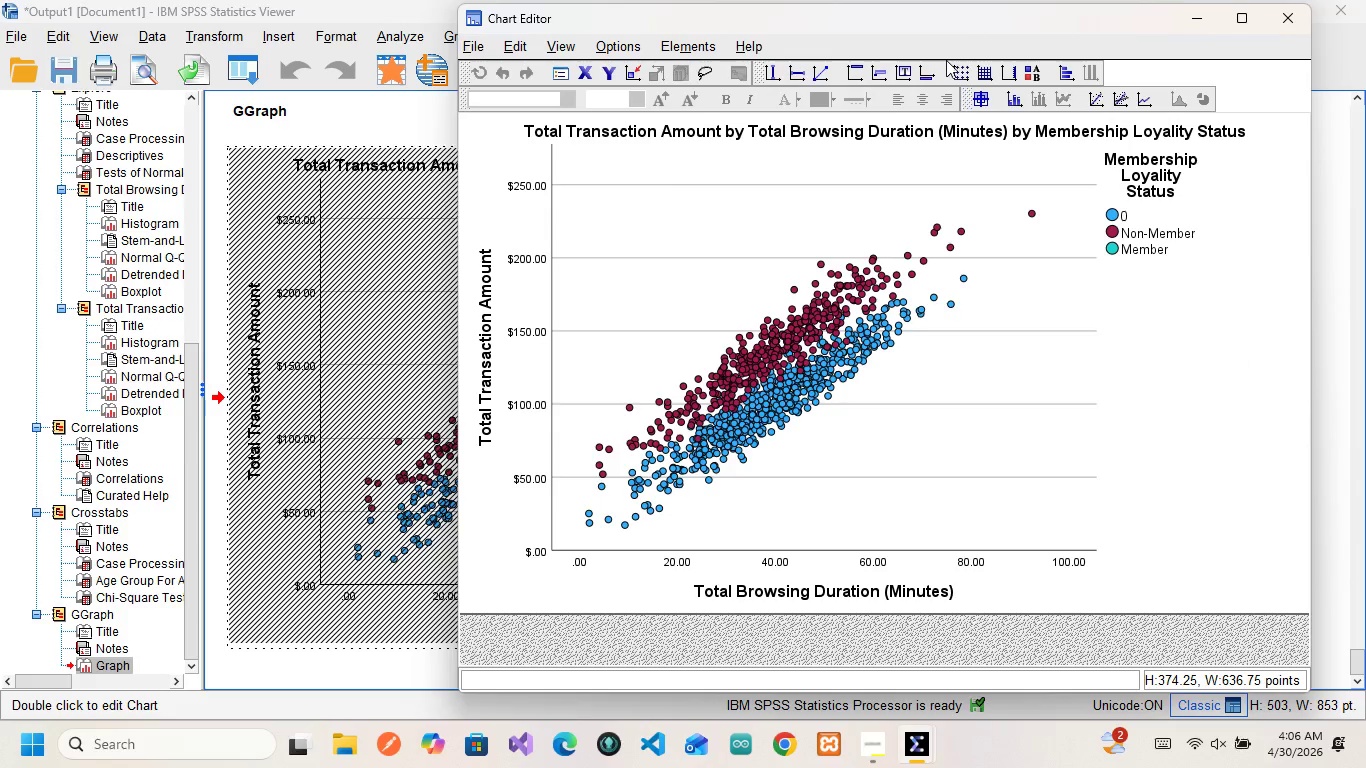 
left_click([1010, 99])
 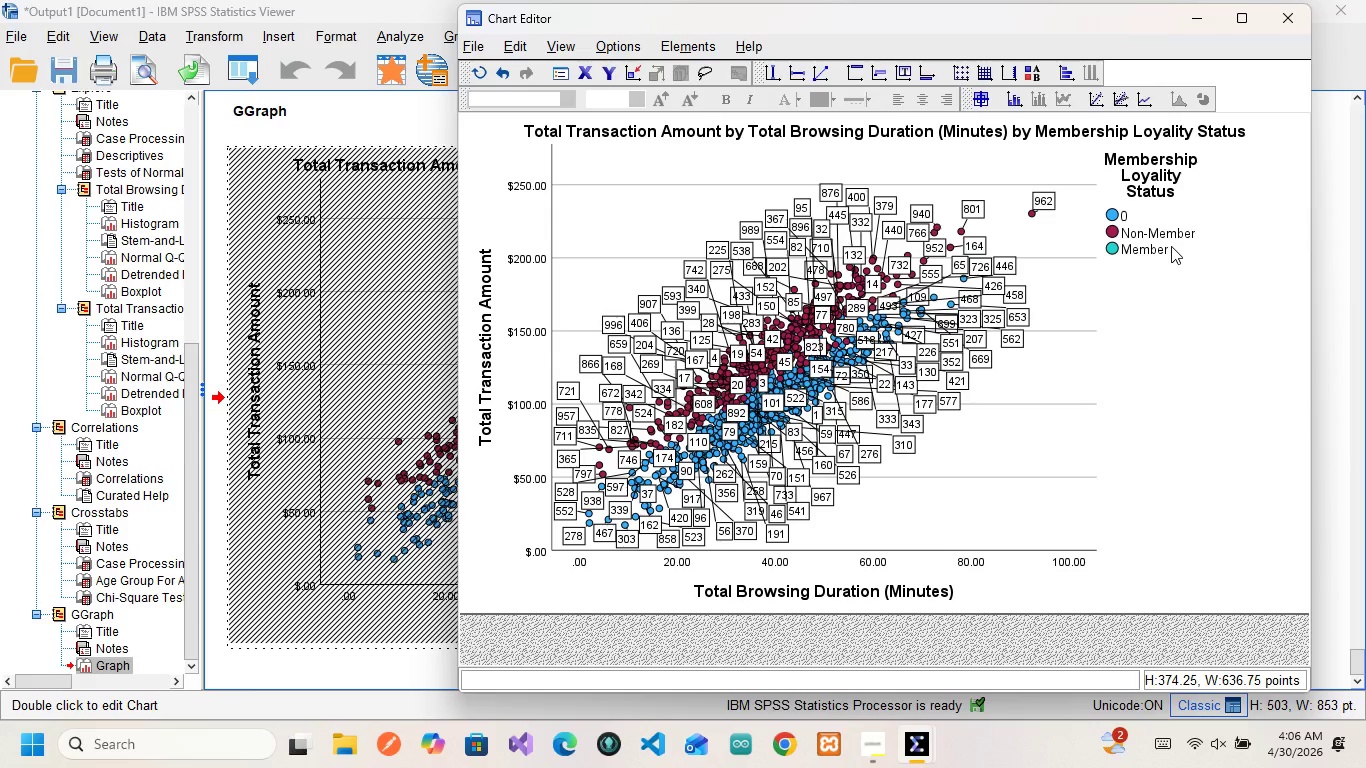 
wait(26.8)
 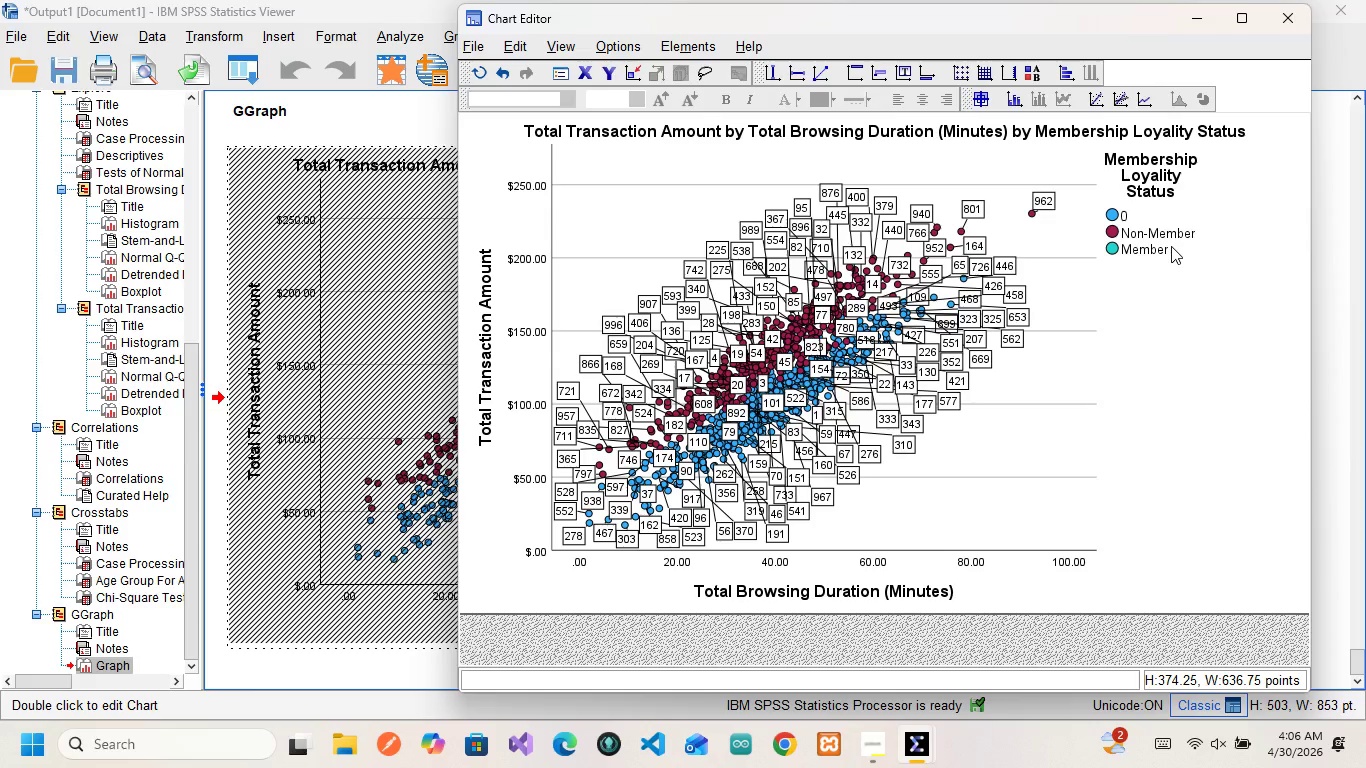 
left_click([1012, 104])
 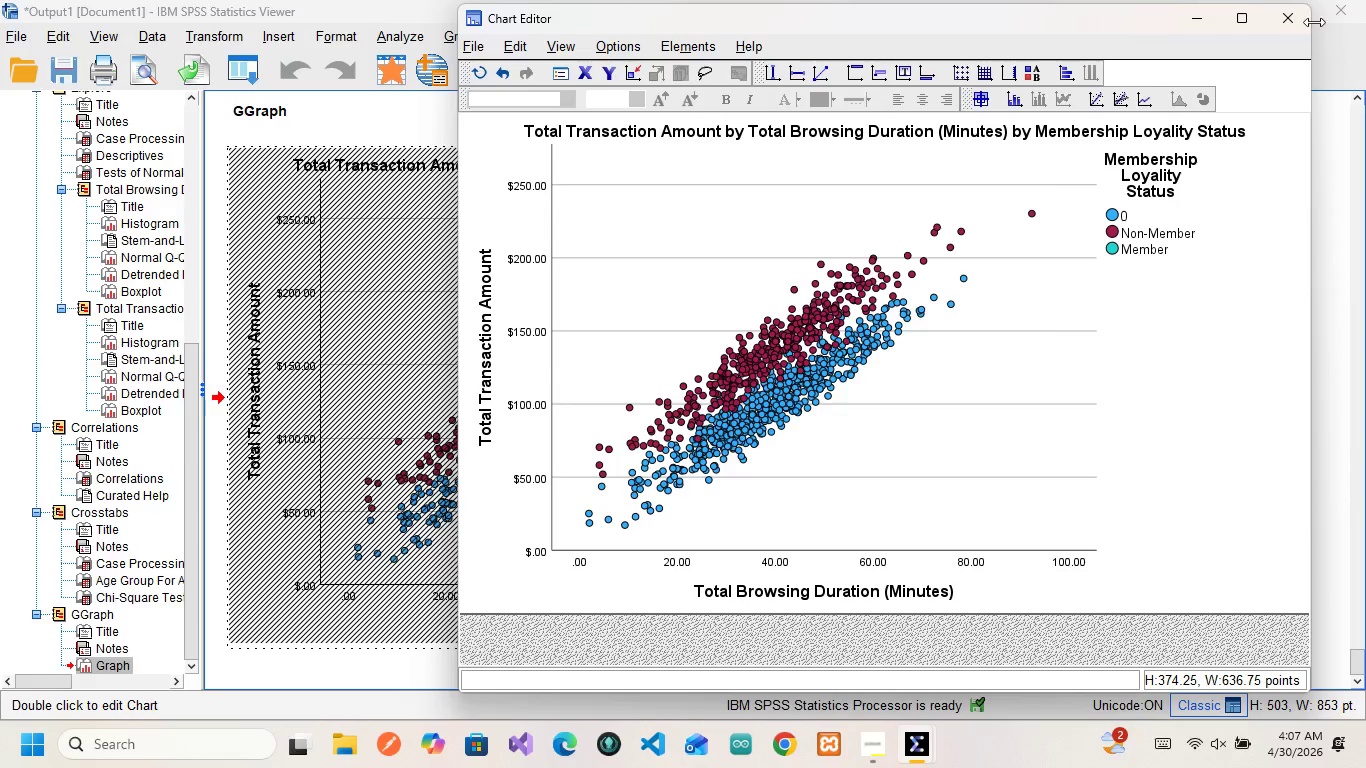 
left_click([1310, 18])
 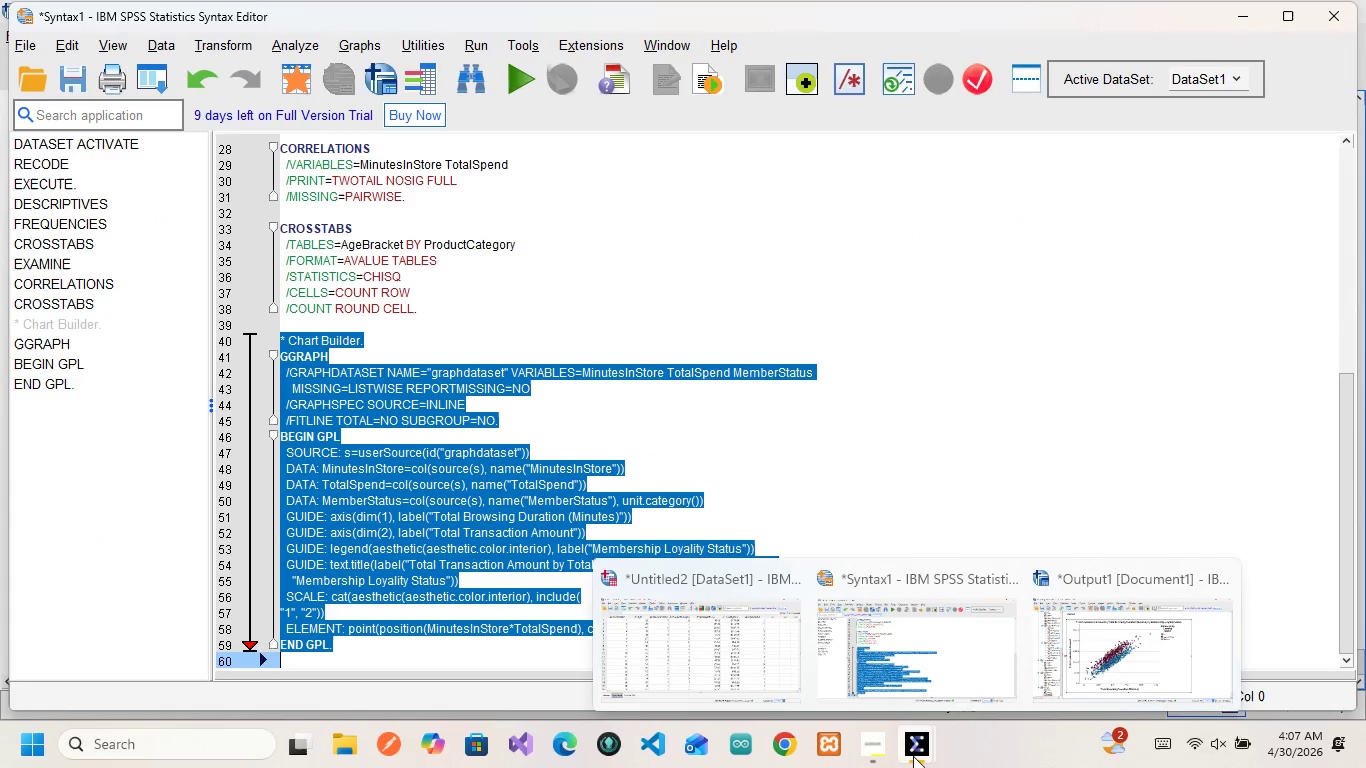 
left_click([738, 643])
 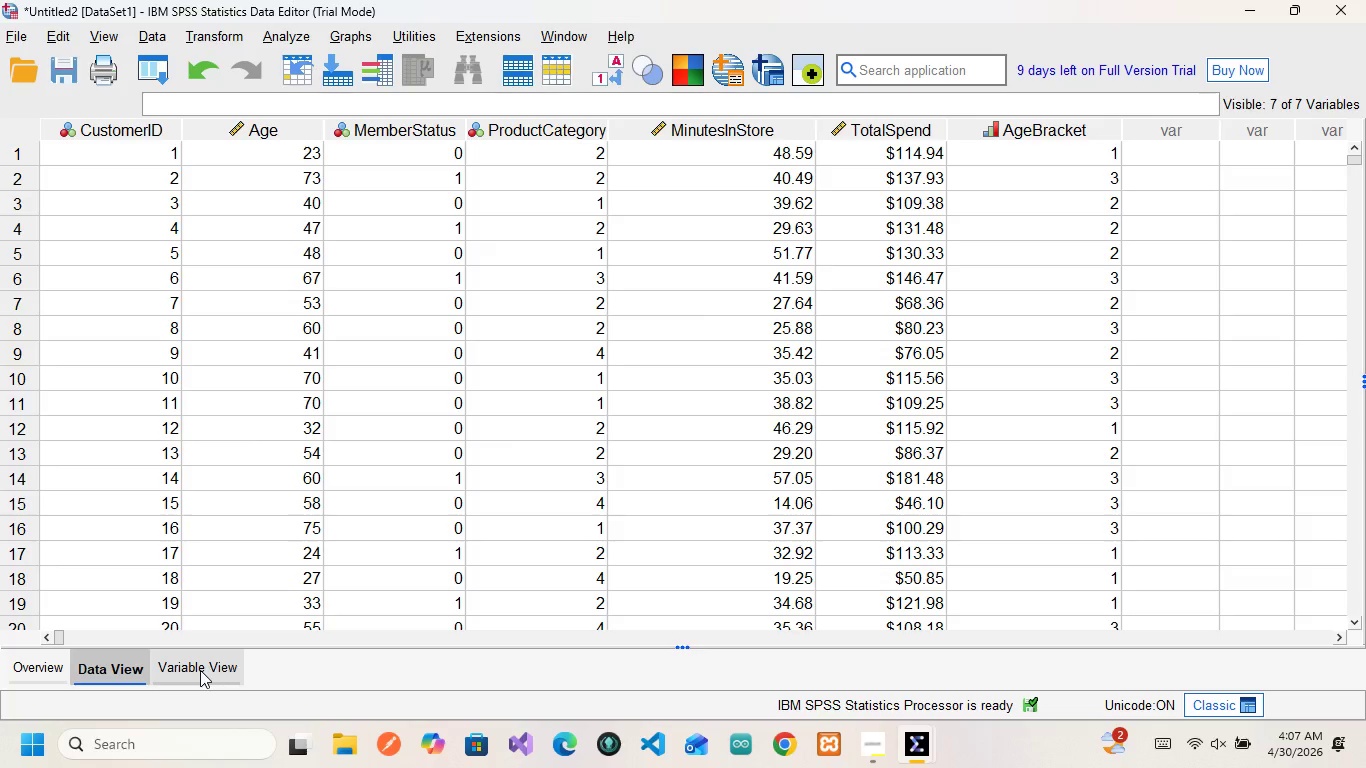 
left_click([200, 670])
 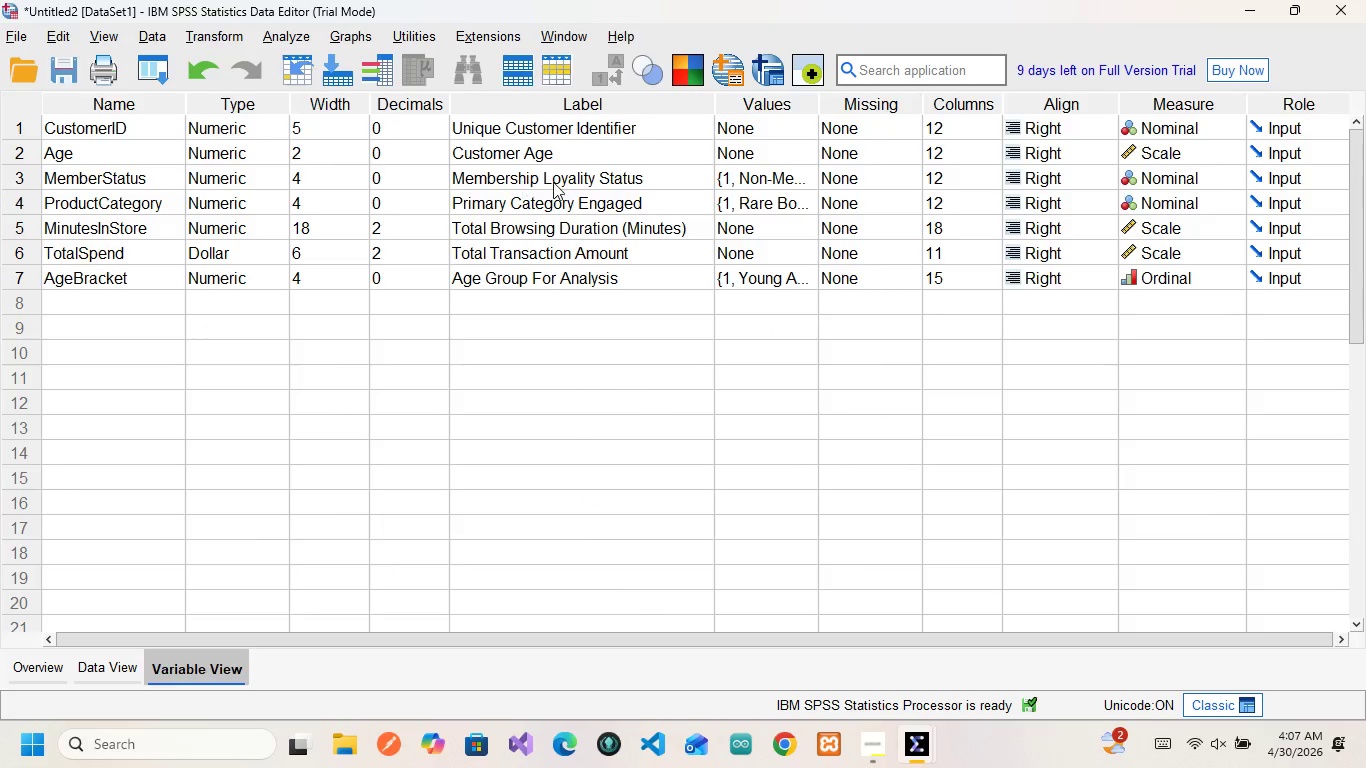 
wait(5.12)
 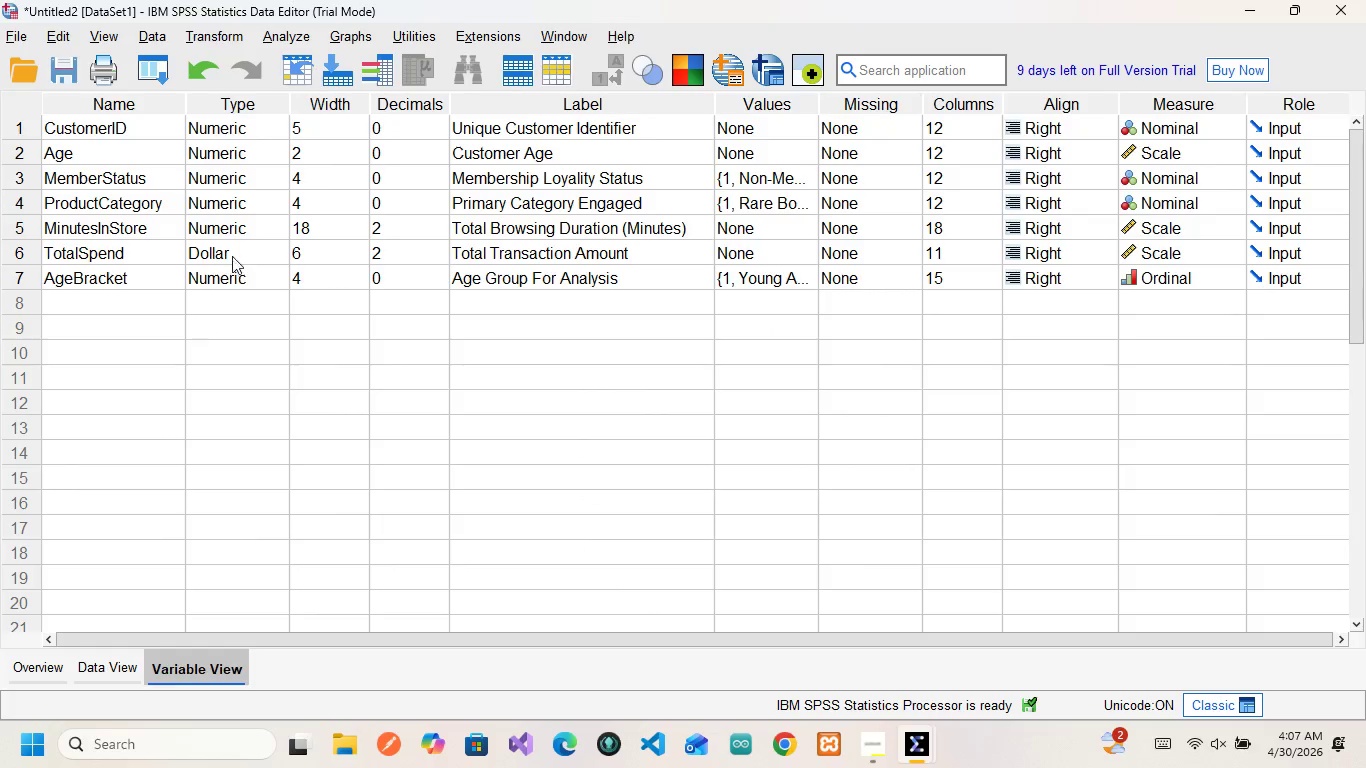 
left_click([765, 175])
 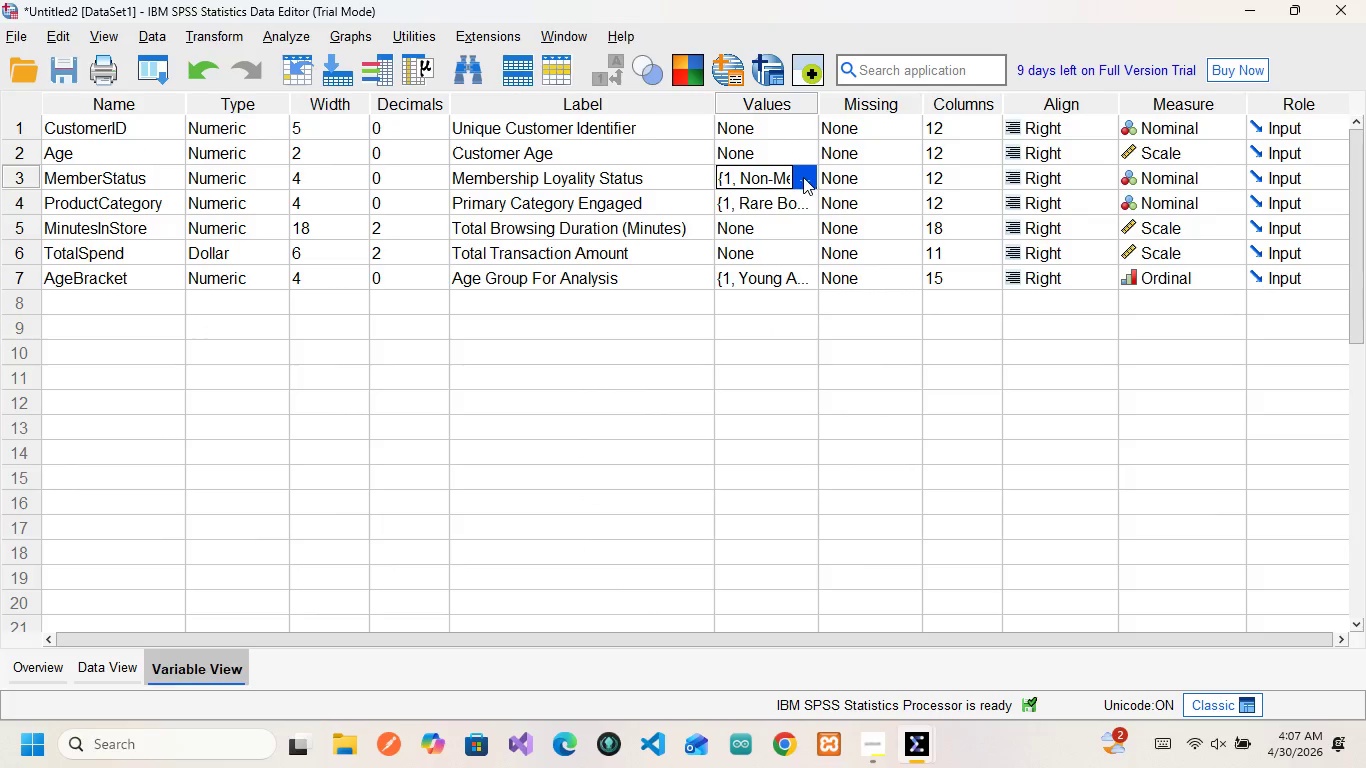 
left_click([802, 177])
 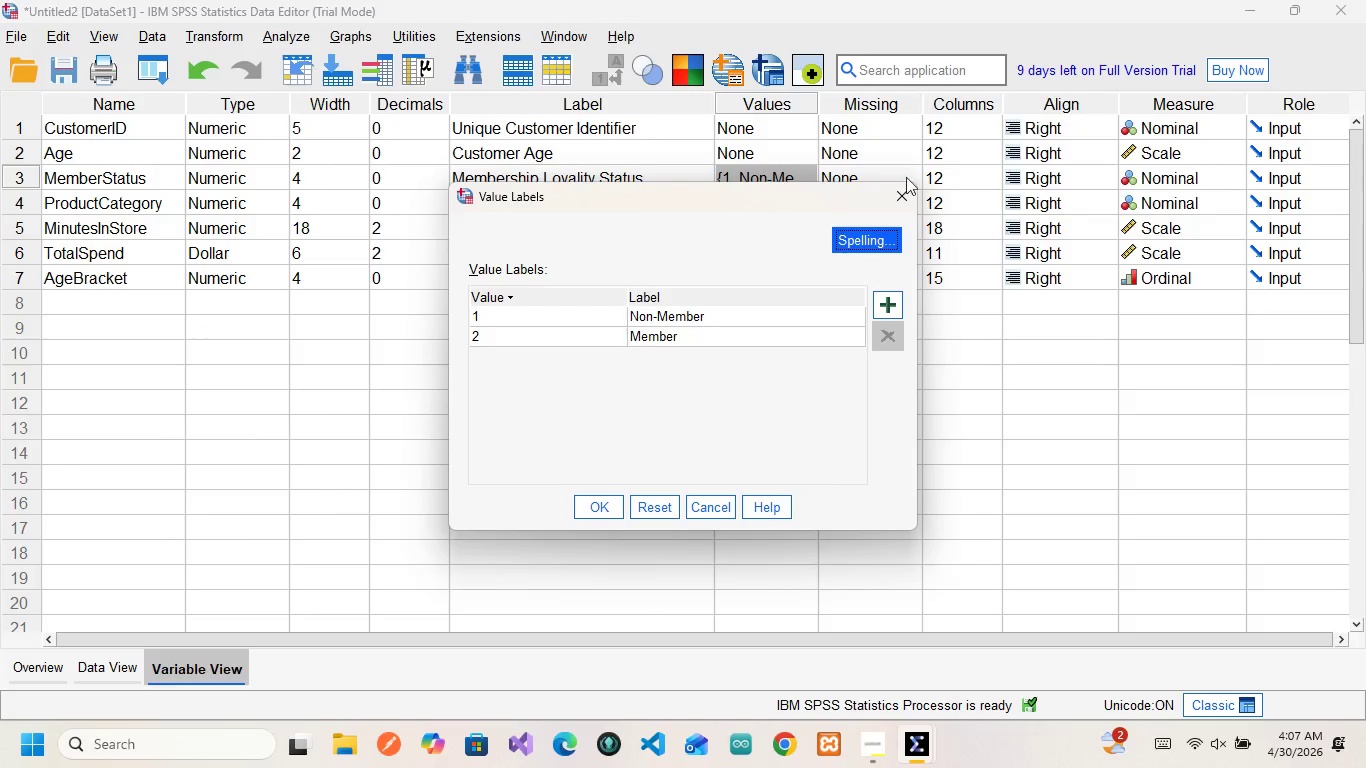 
left_click([903, 194])
 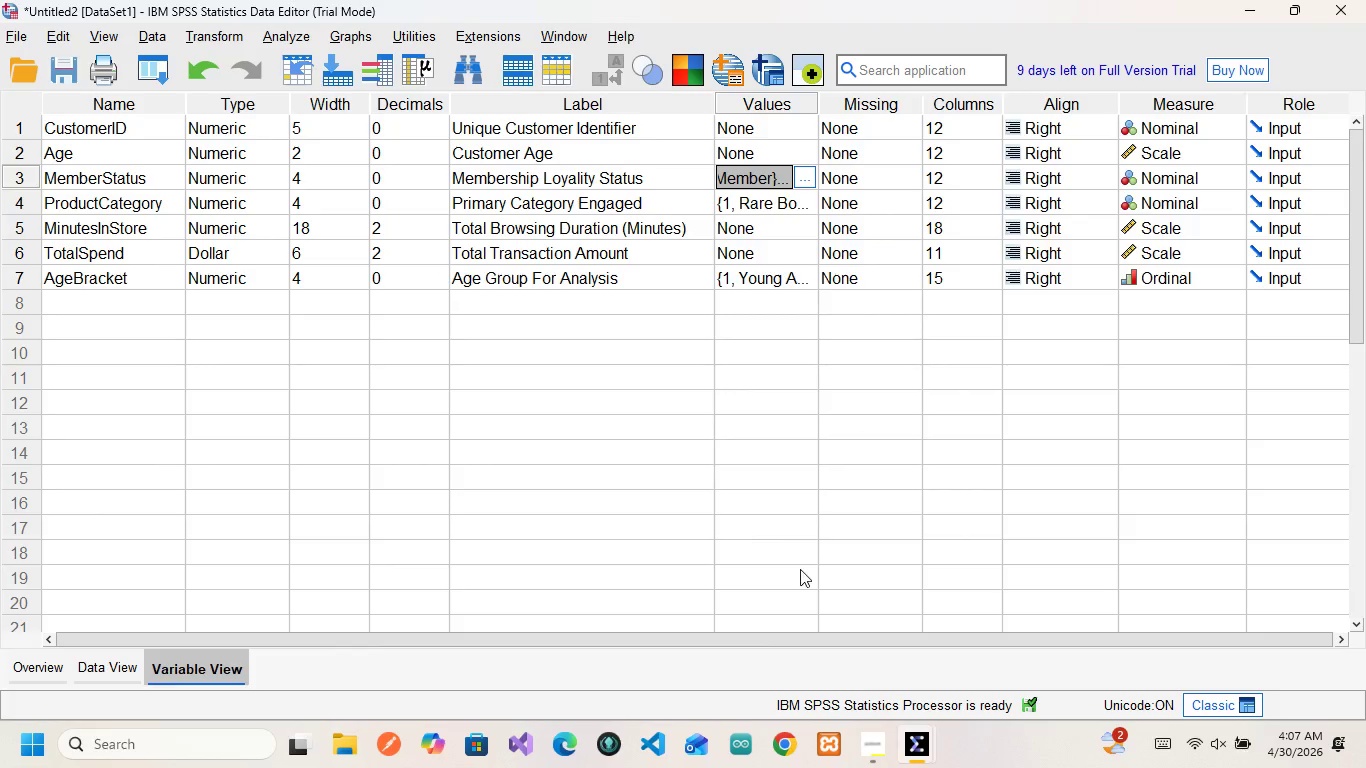 
mouse_move([905, 732])
 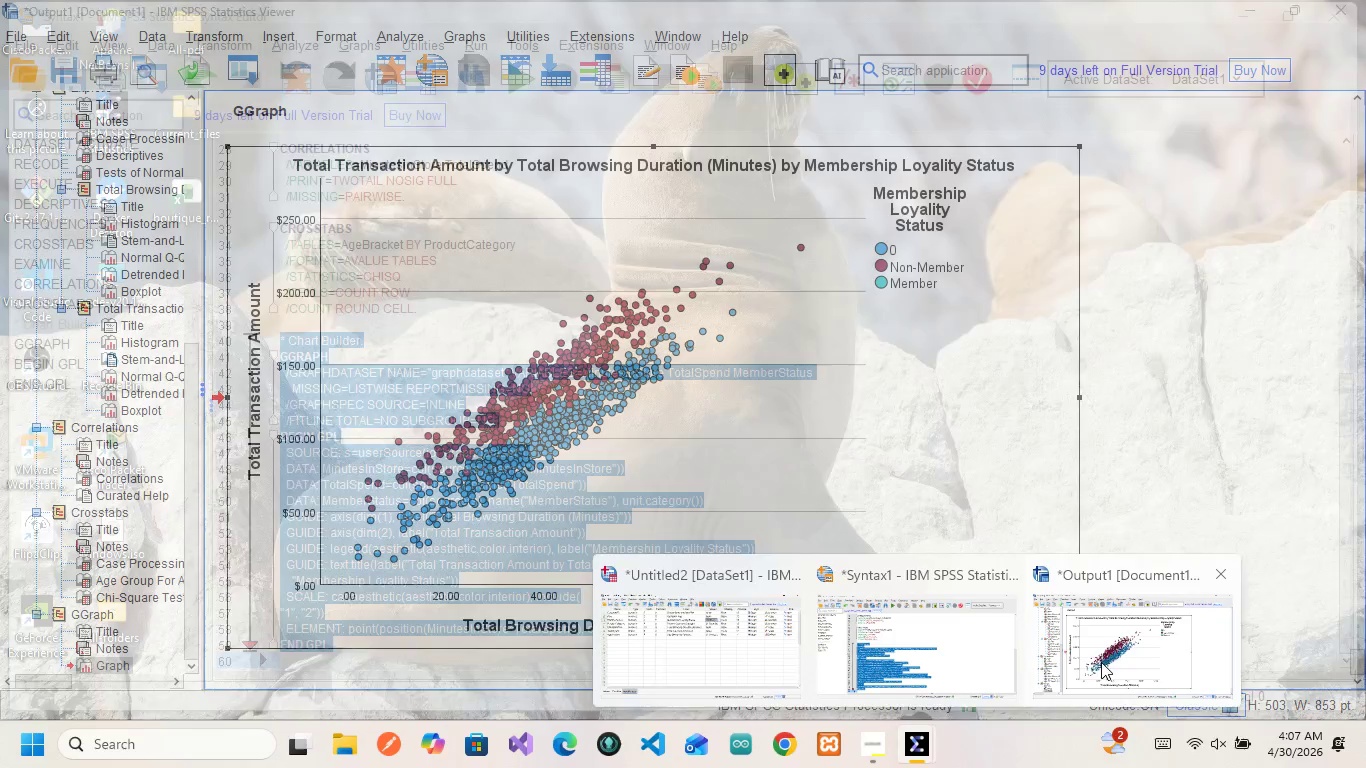 
left_click([1121, 669])
 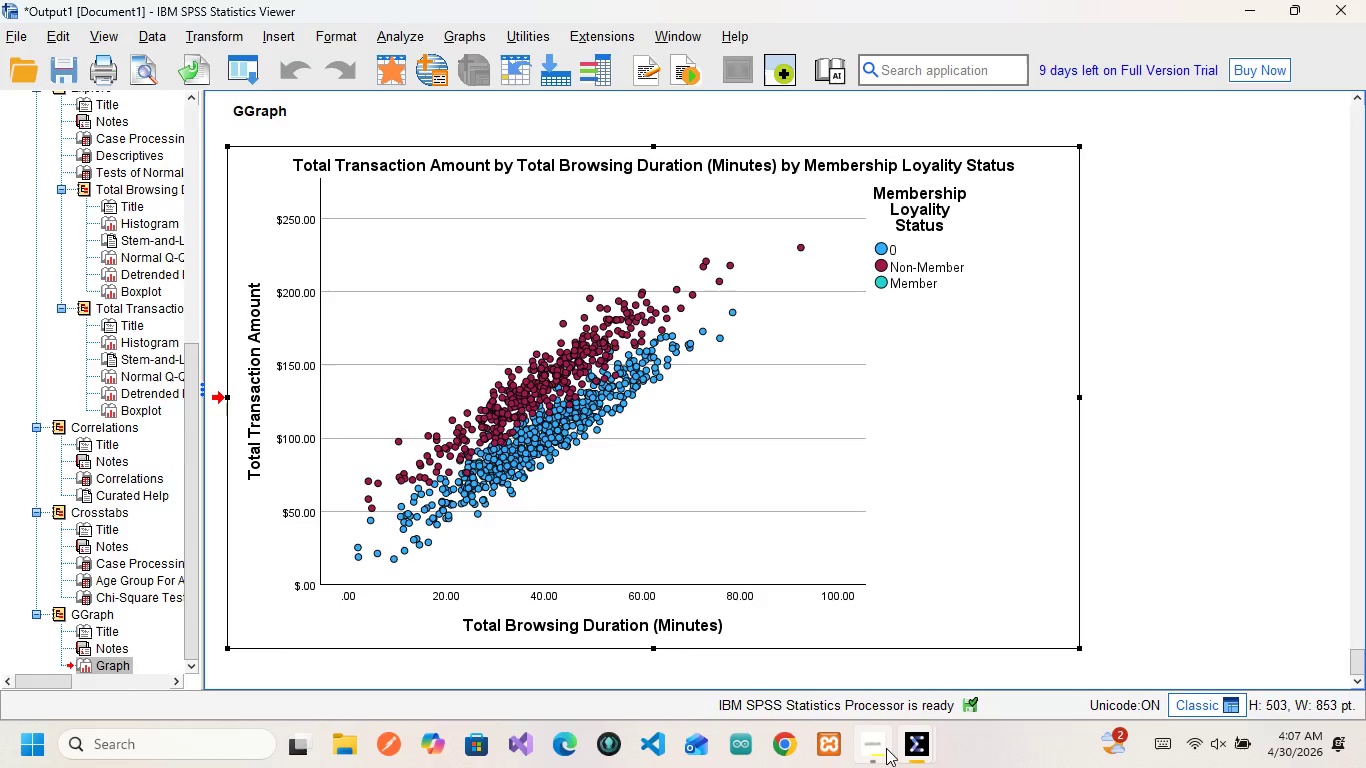 
wait(6.55)
 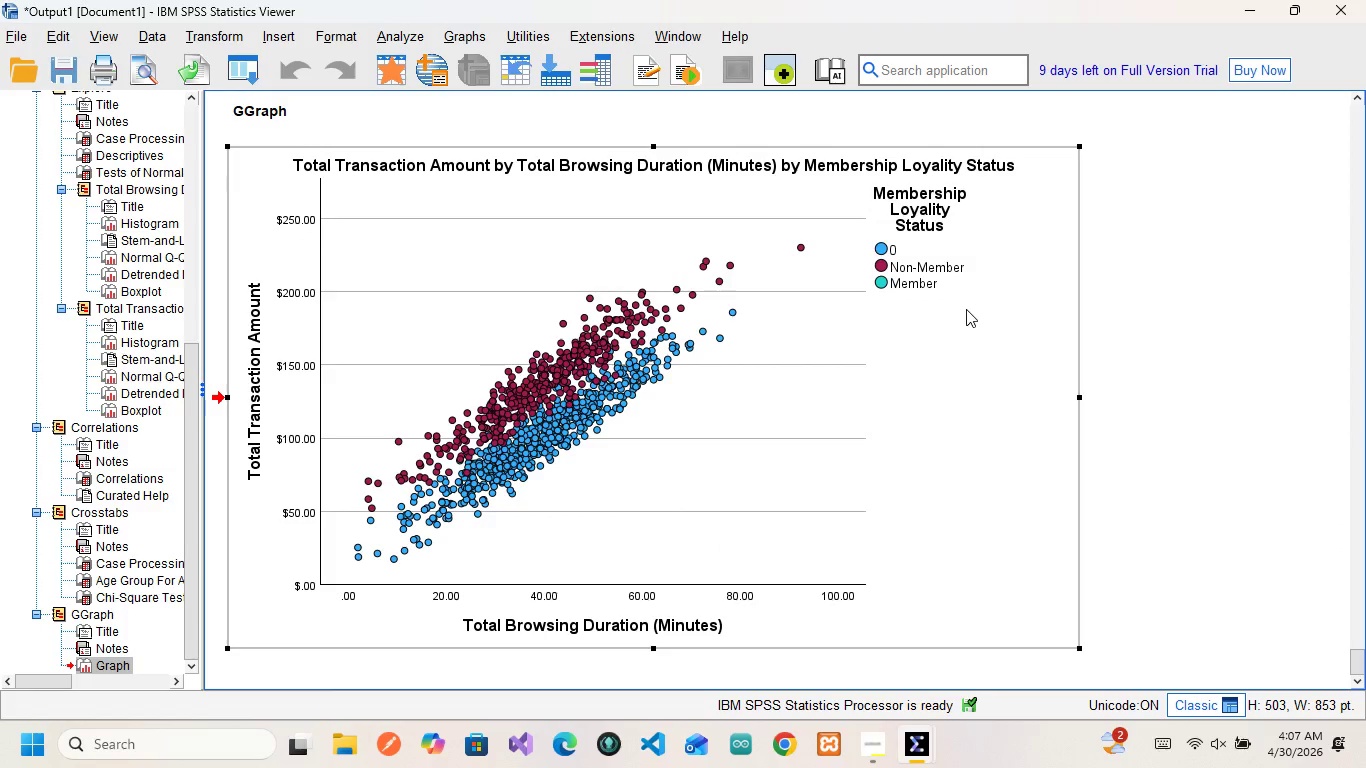 
left_click([903, 662])
 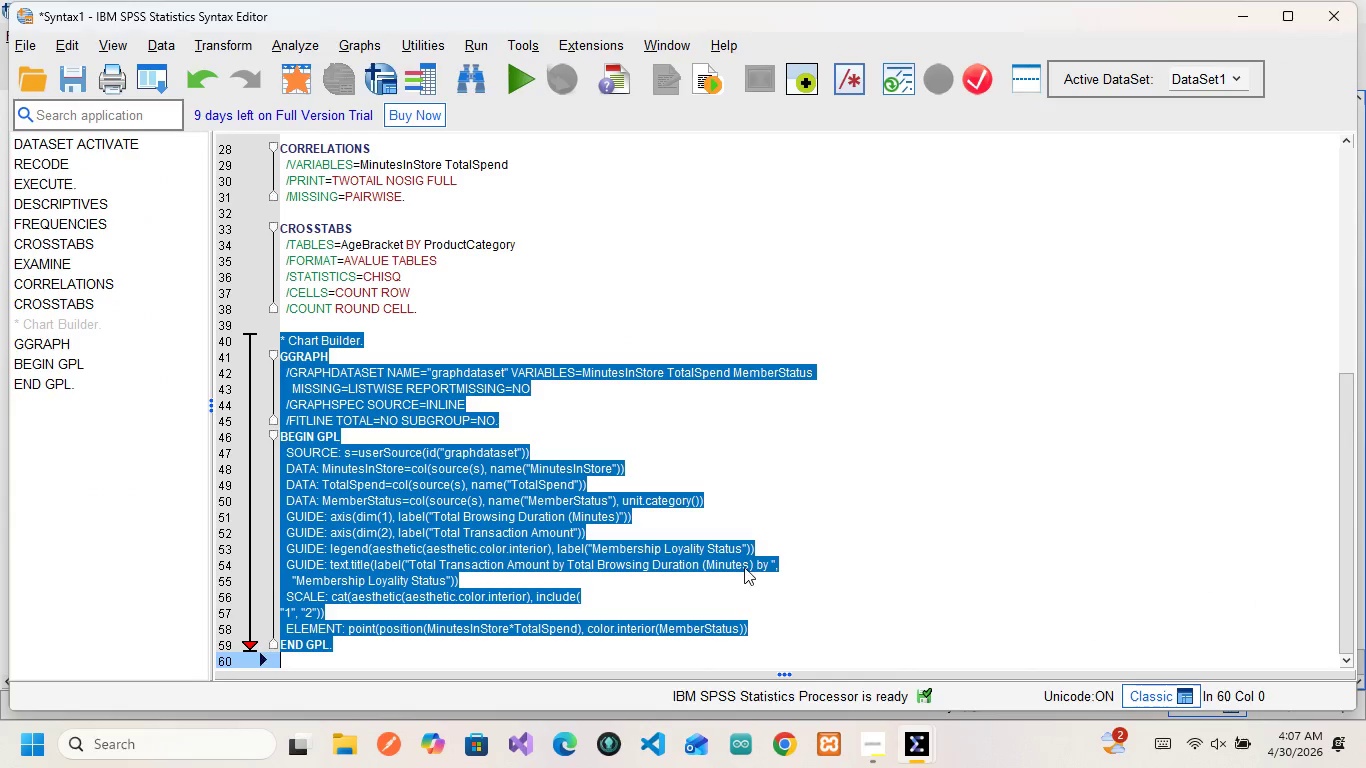 
left_click([744, 567])
 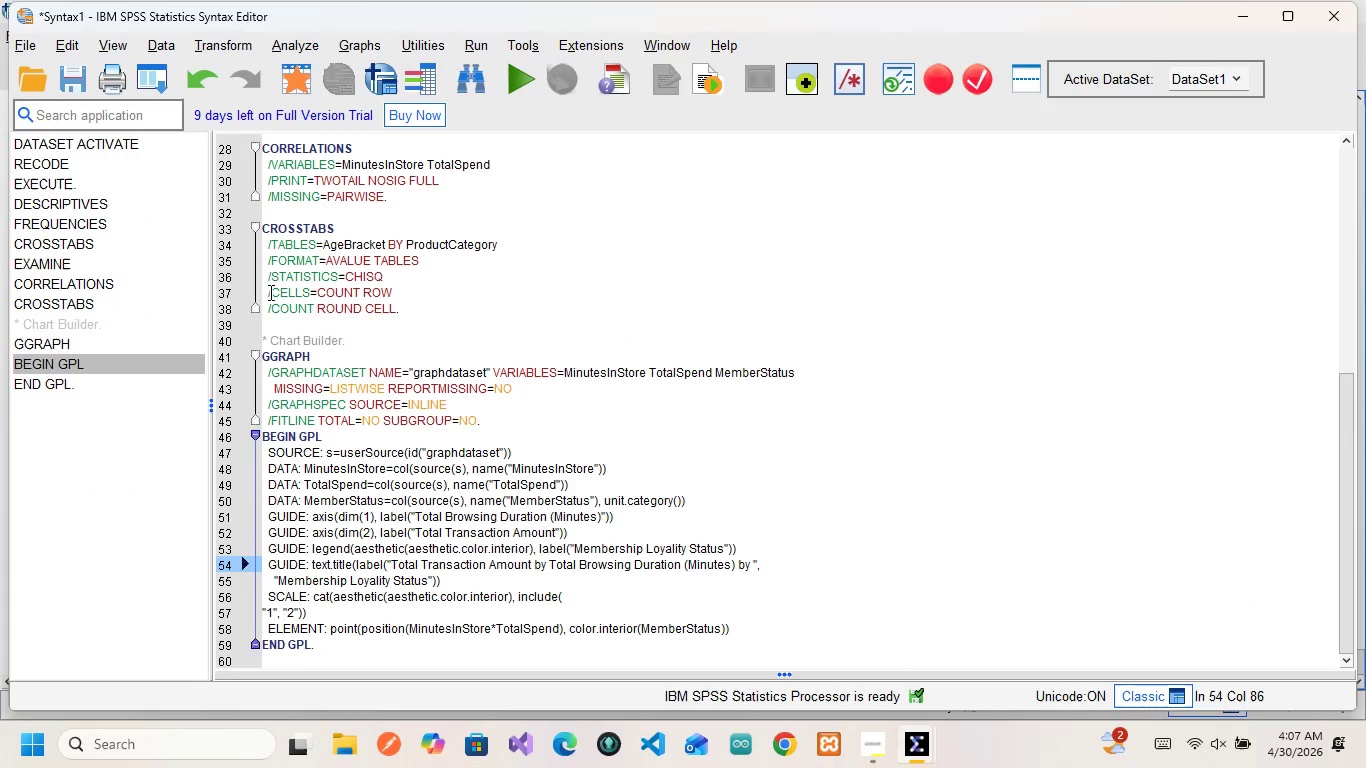 
wait(5.36)
 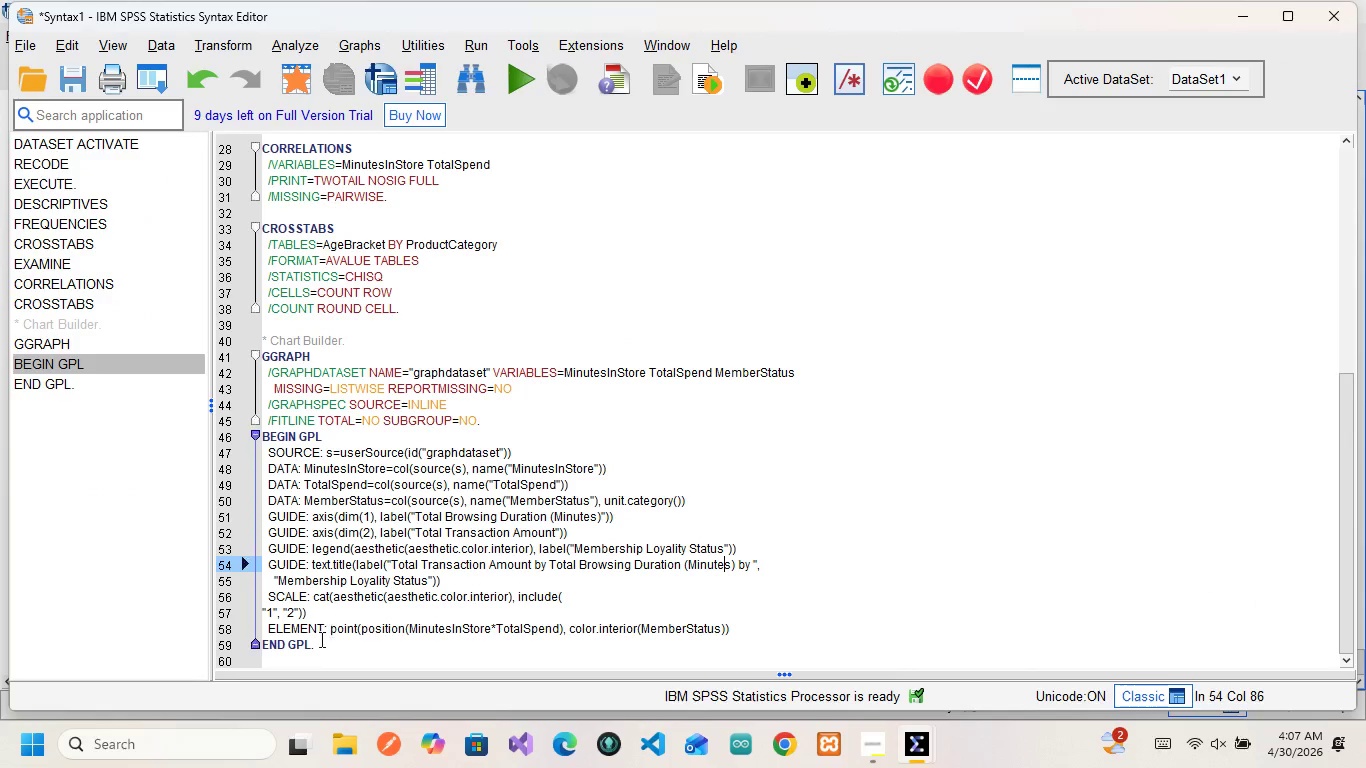 
scroll: coordinate [381, 292], scroll_direction: up, amount: 6.0
 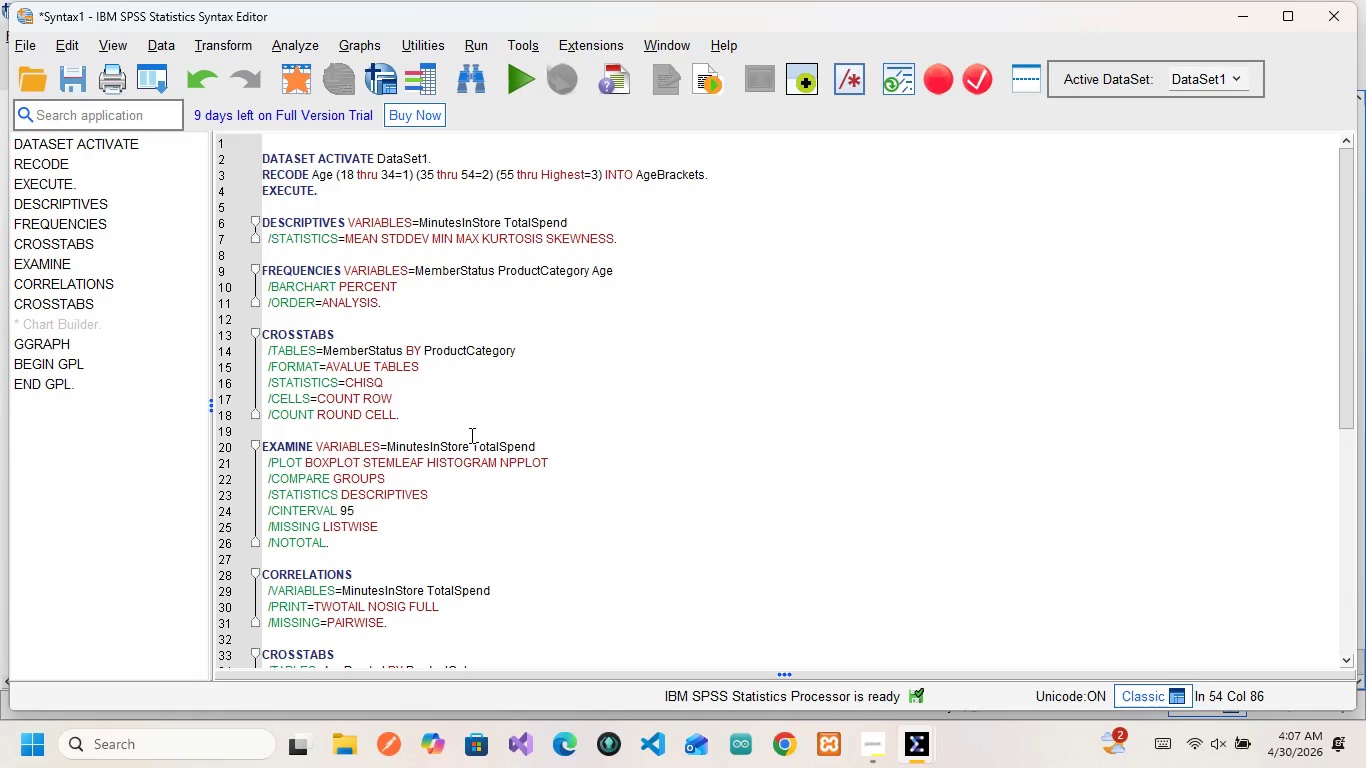 
wait(12.2)
 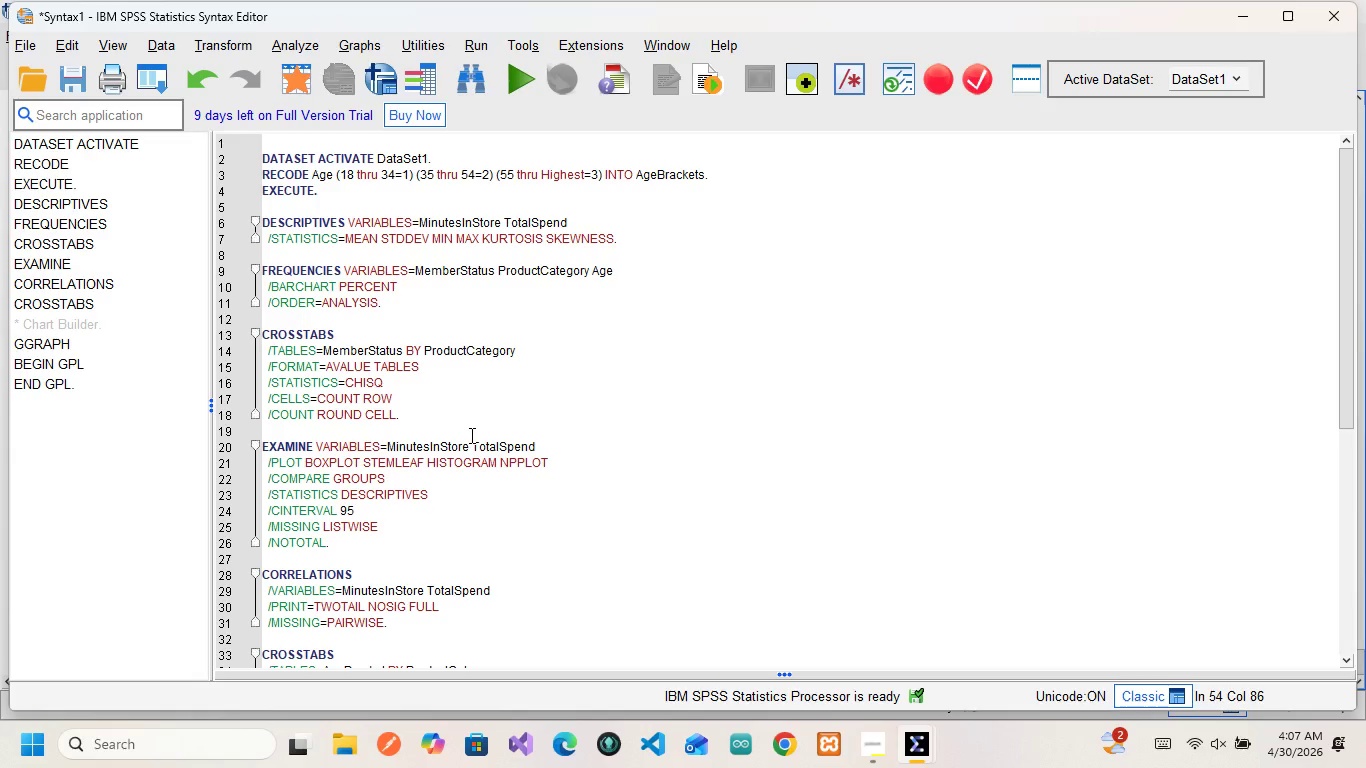 
left_click([736, 636])
 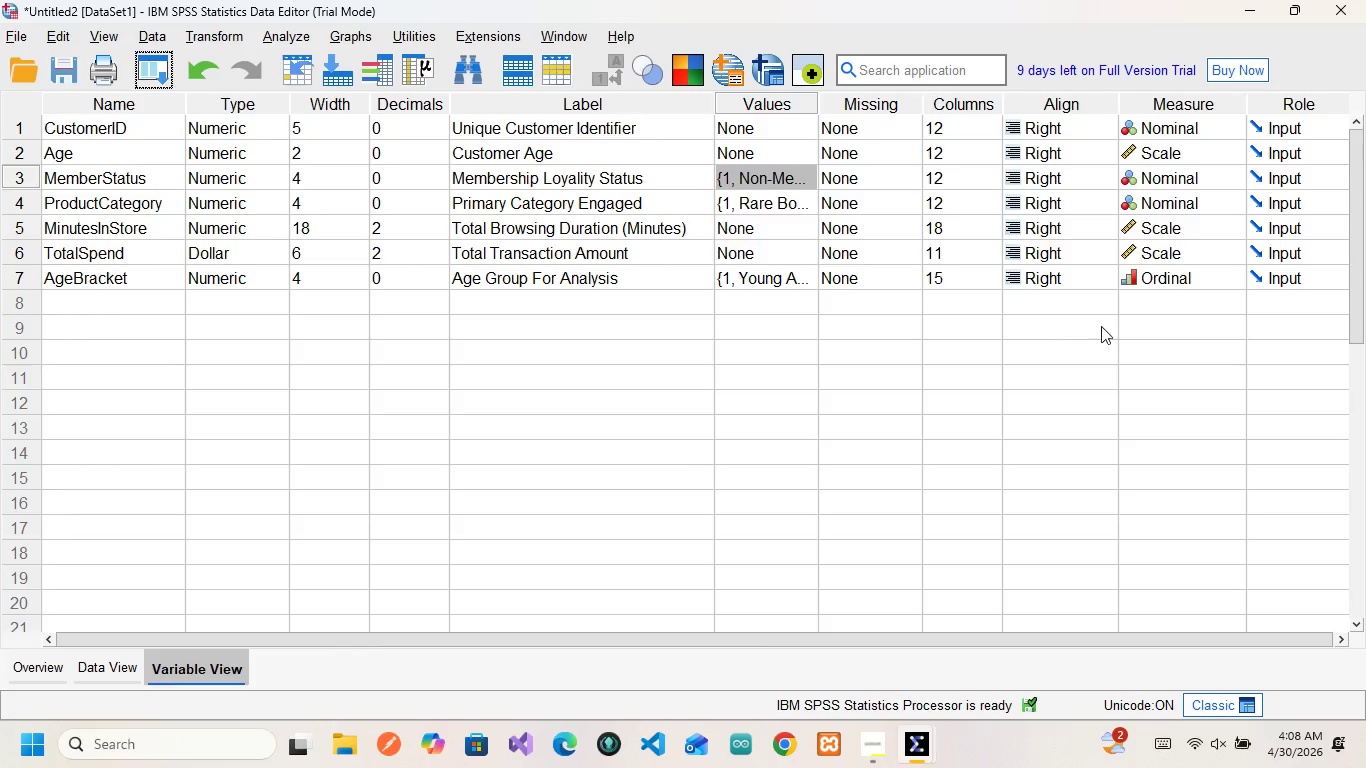 
wait(35.94)
 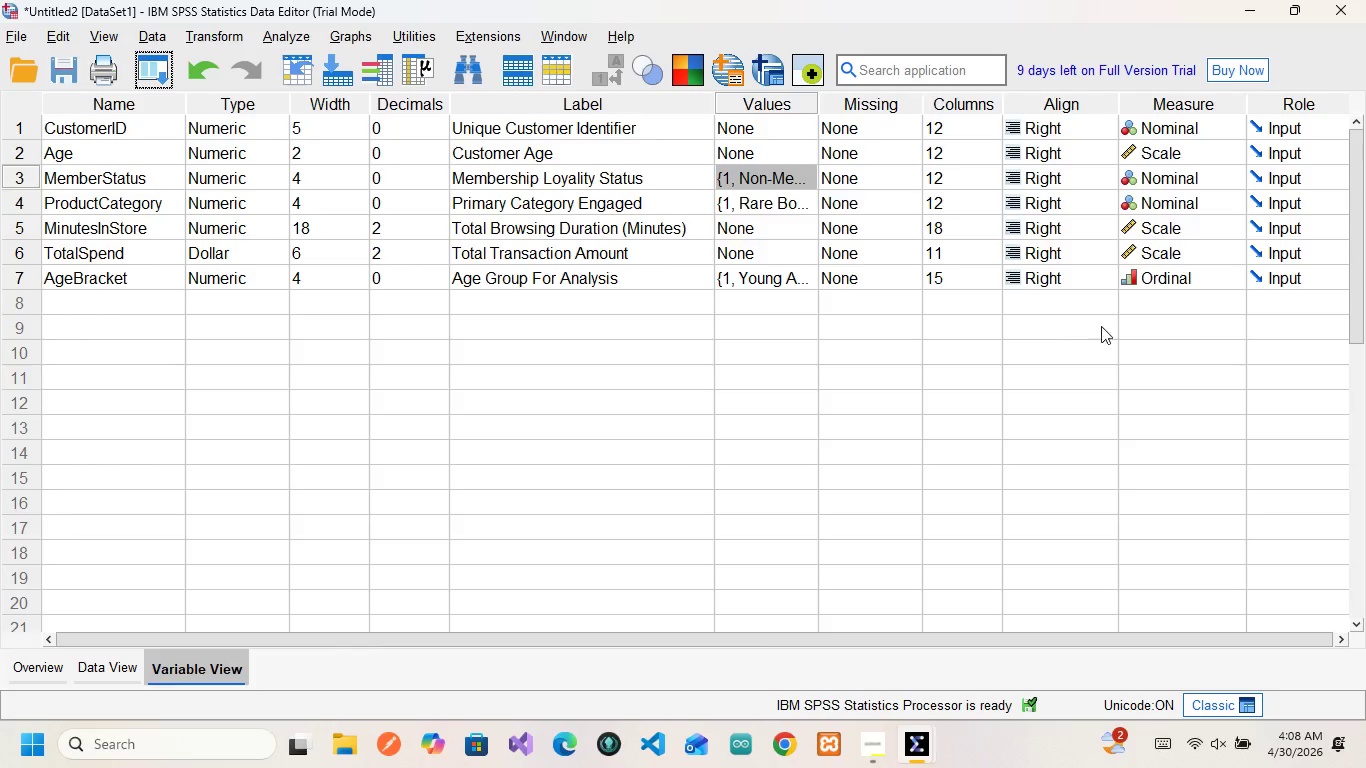 
left_click([112, 670])
 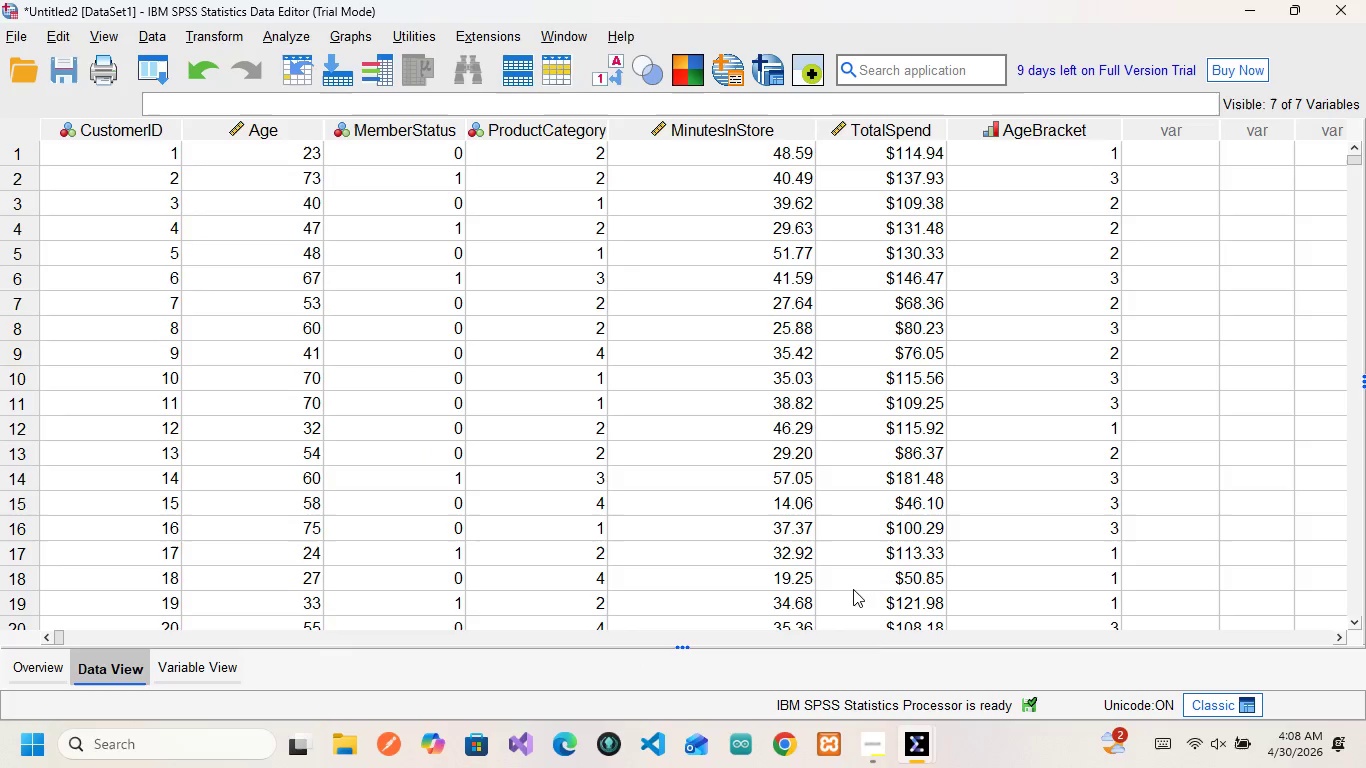 
wait(5.2)
 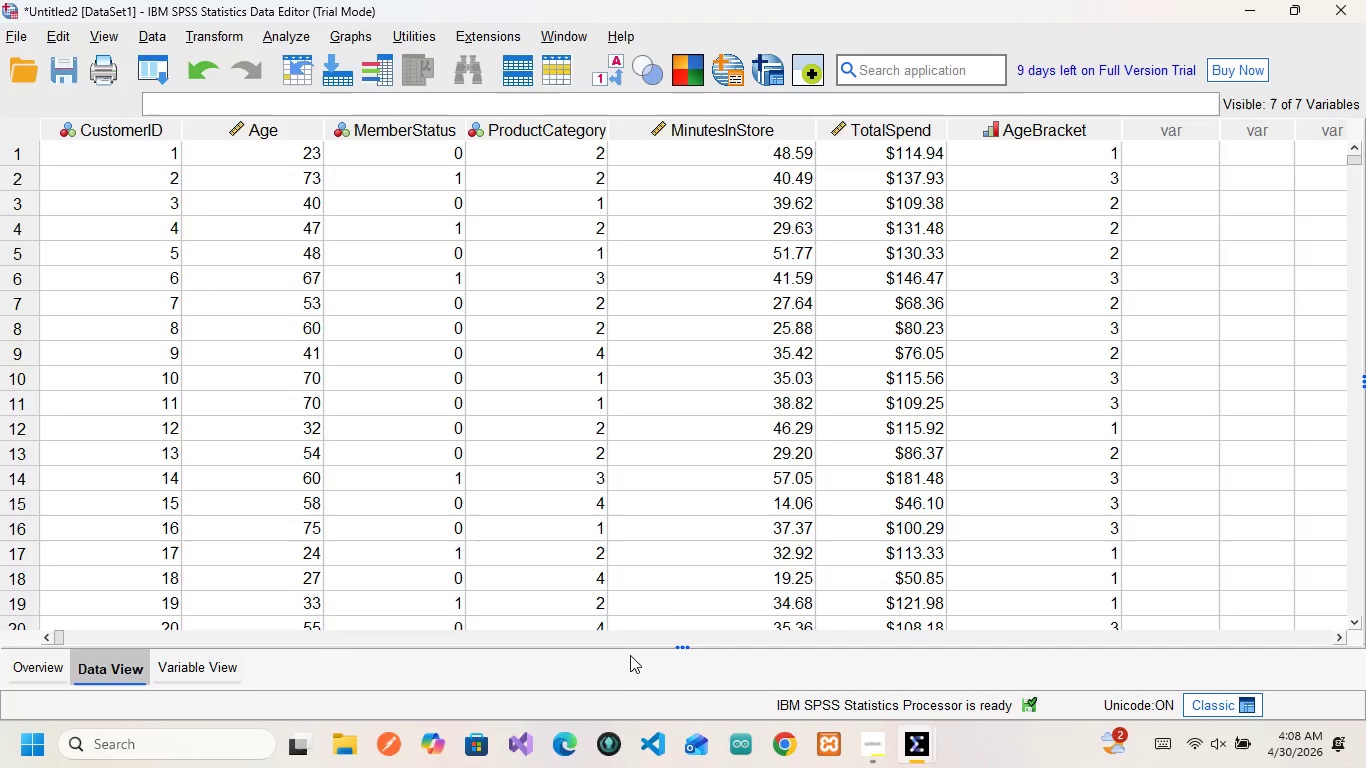 
left_click([866, 740])